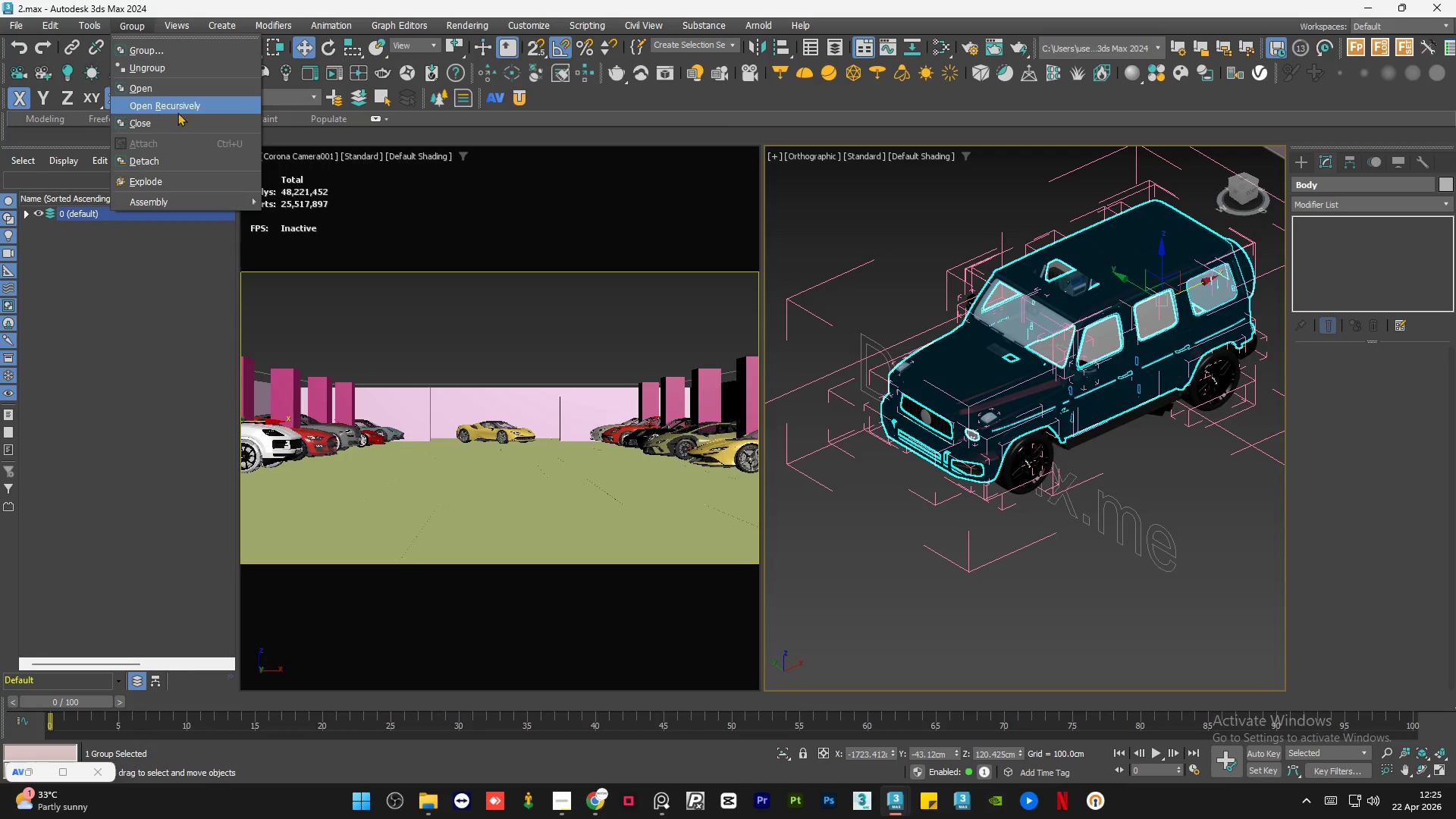 
left_click([171, 121])
 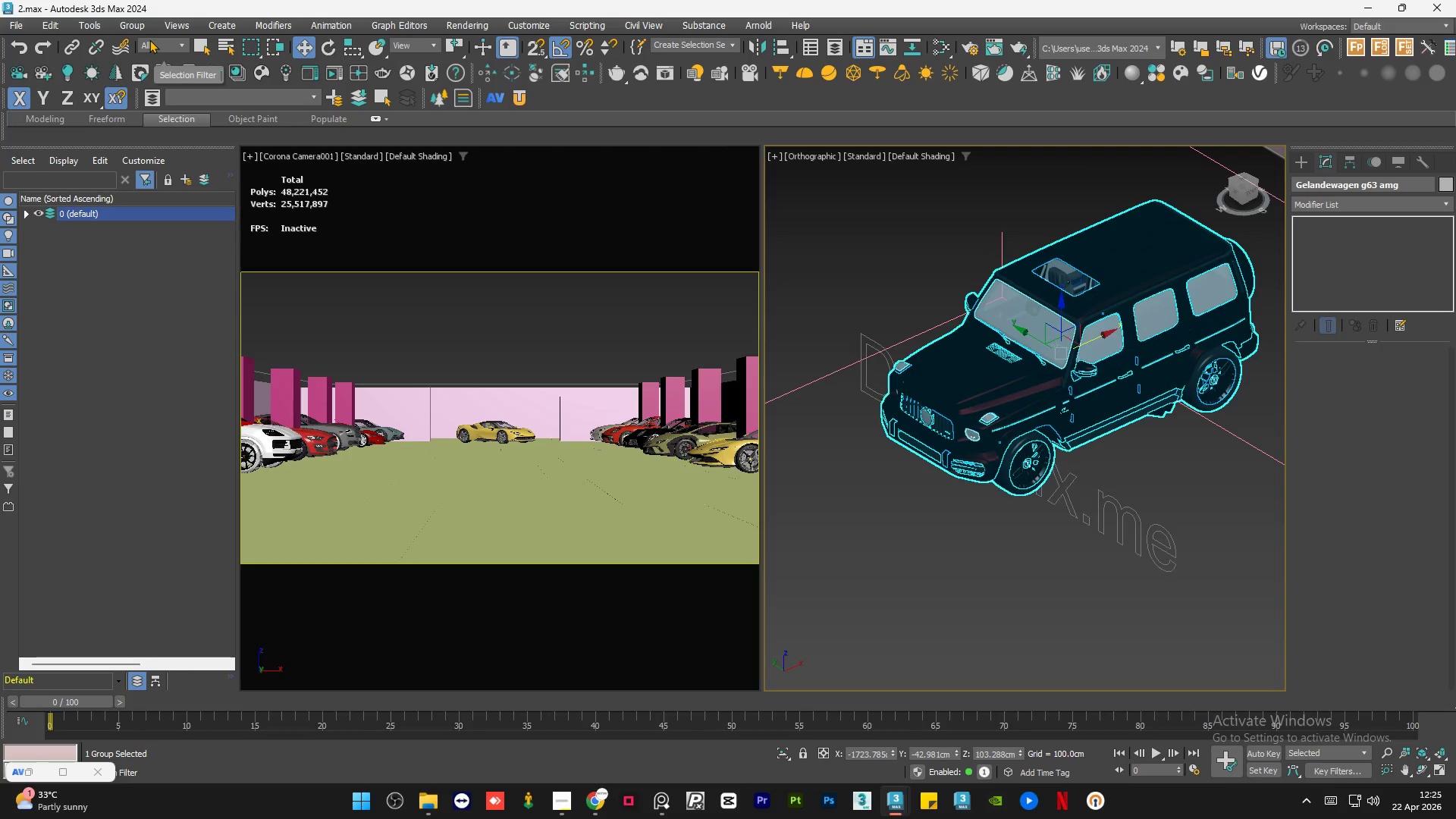 
left_click([129, 22])
 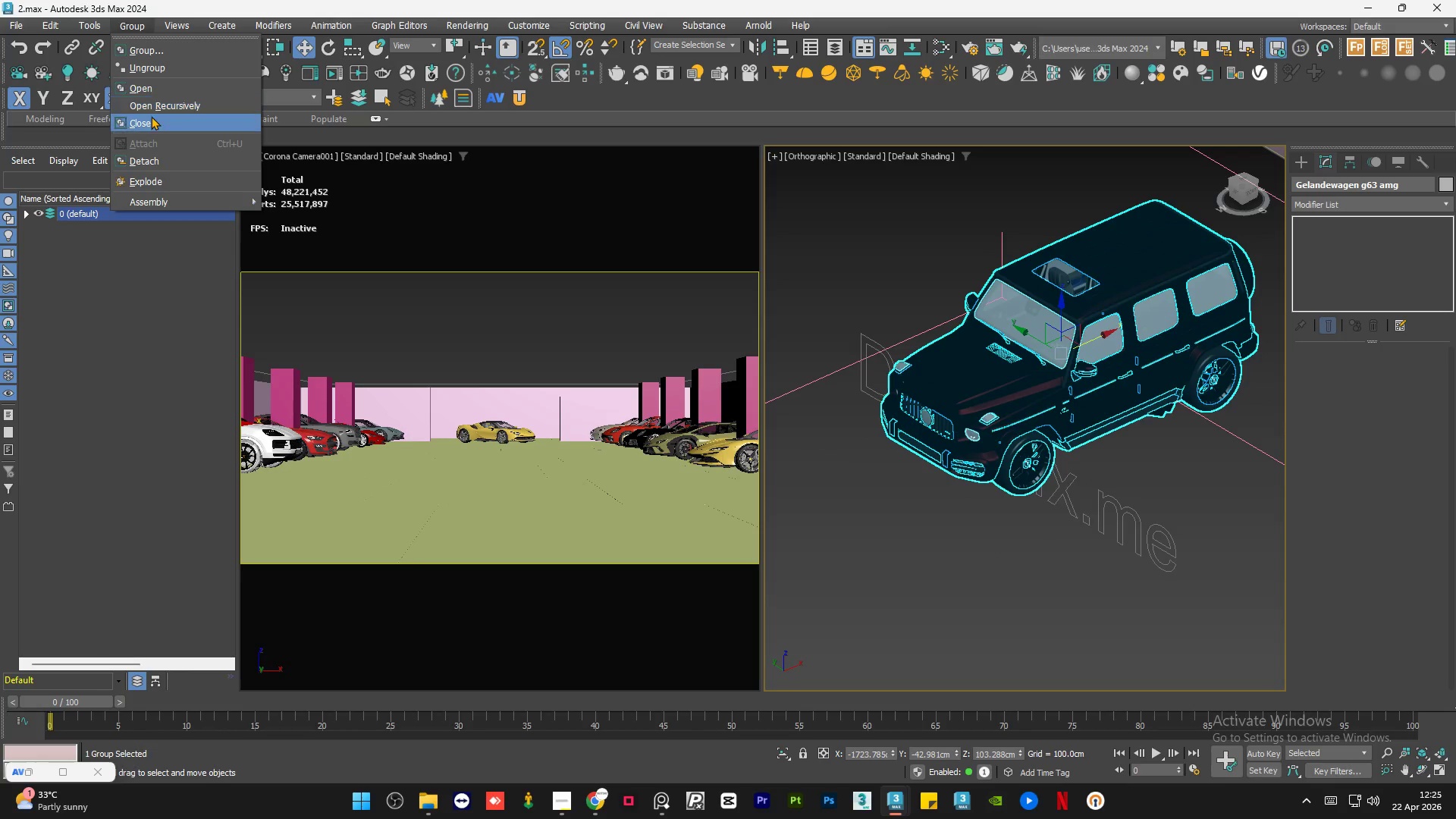 
left_click([151, 118])
 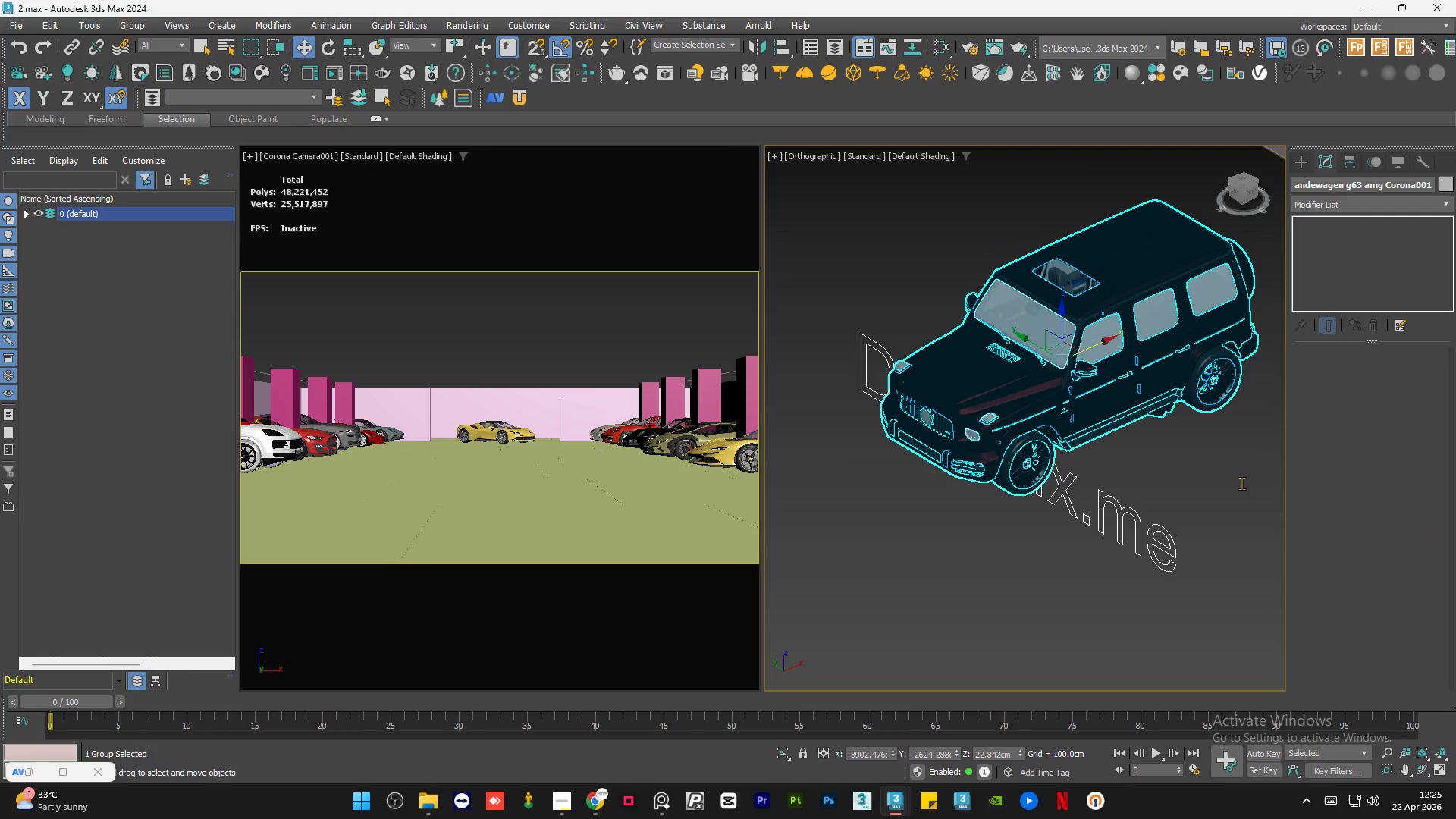 
hold_key(key=AltLeft, duration=2.03)
 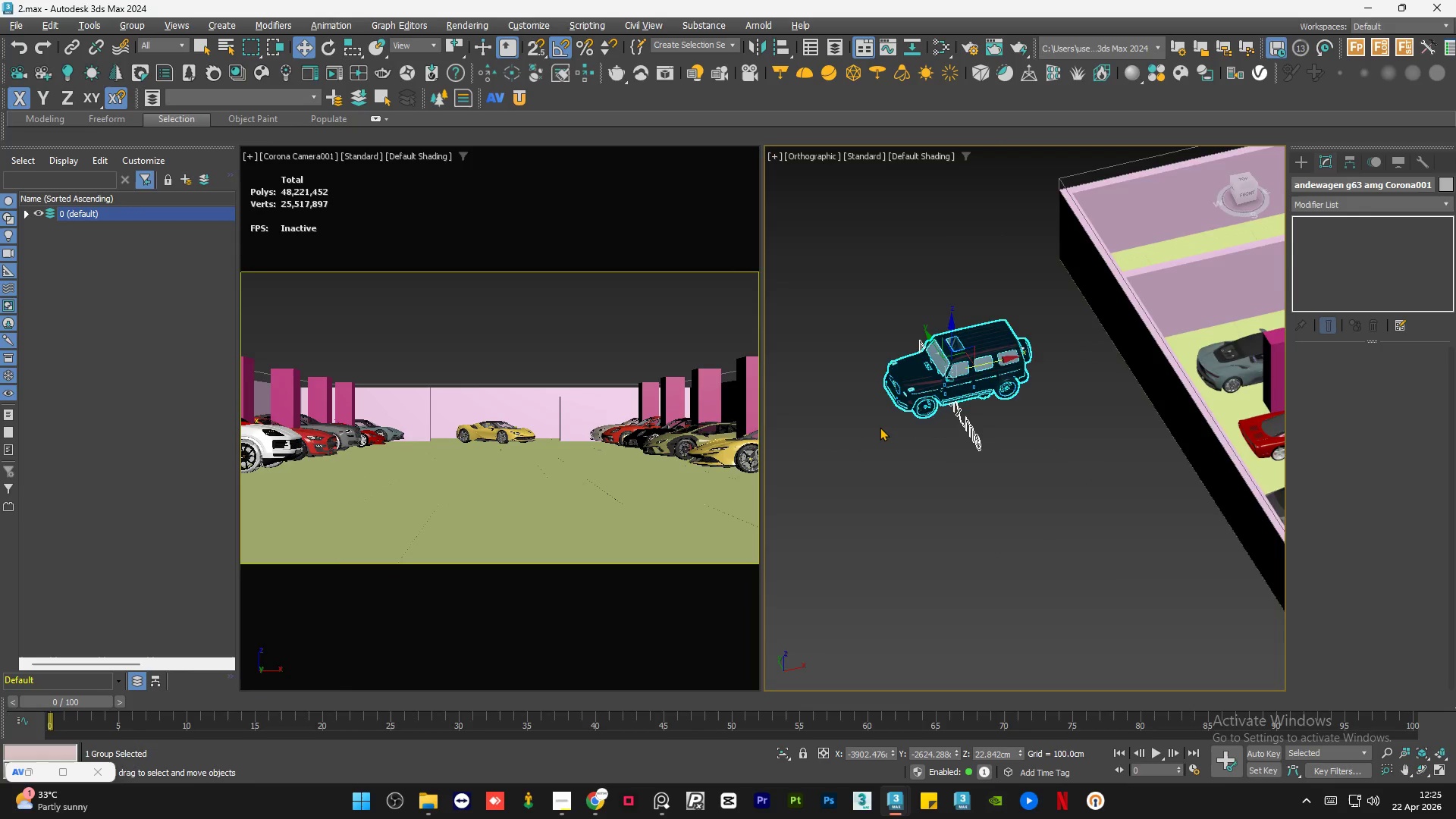 
scroll: coordinate [890, 378], scroll_direction: down, amount: 3.0
 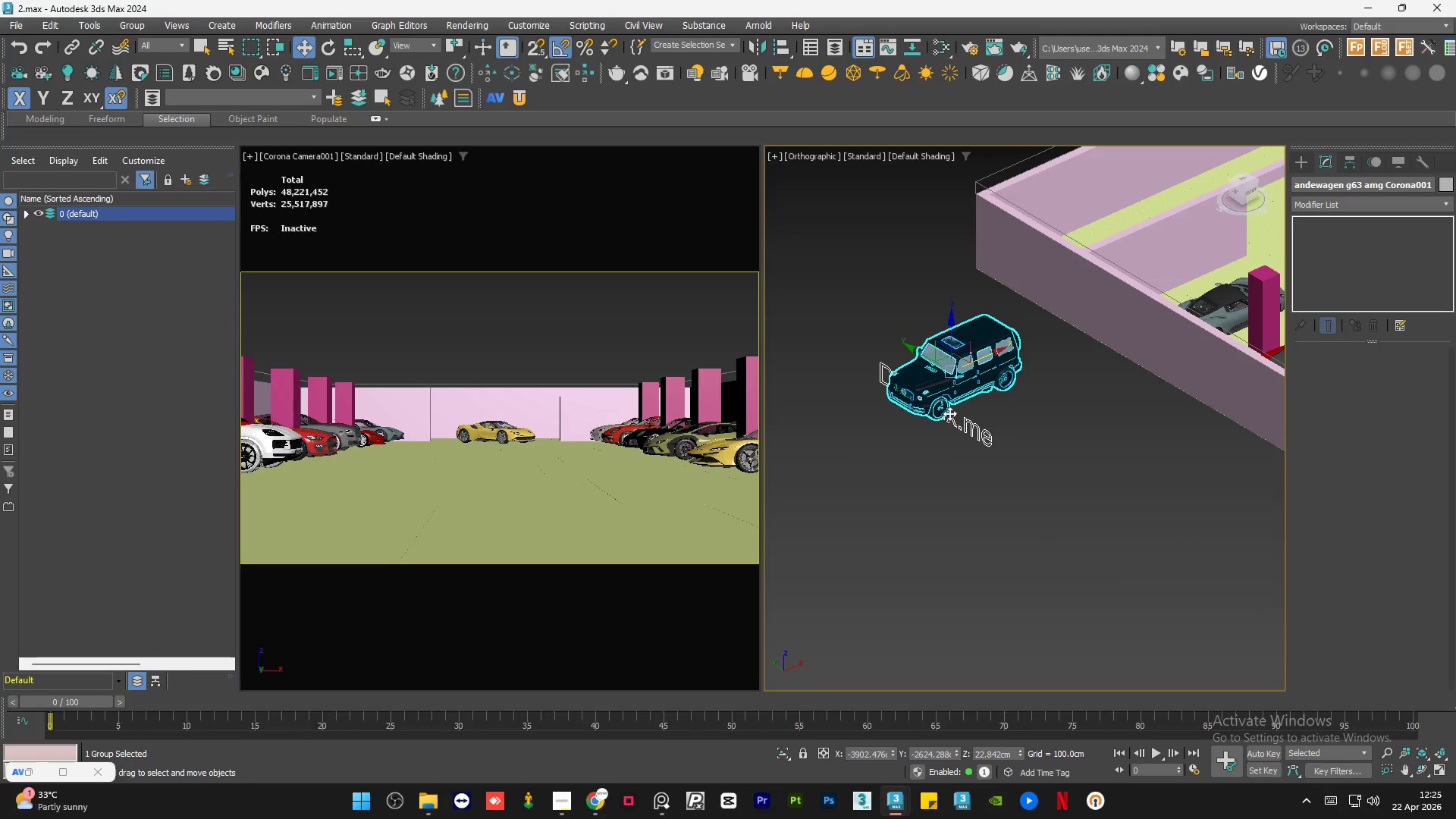 
left_click([880, 471])
 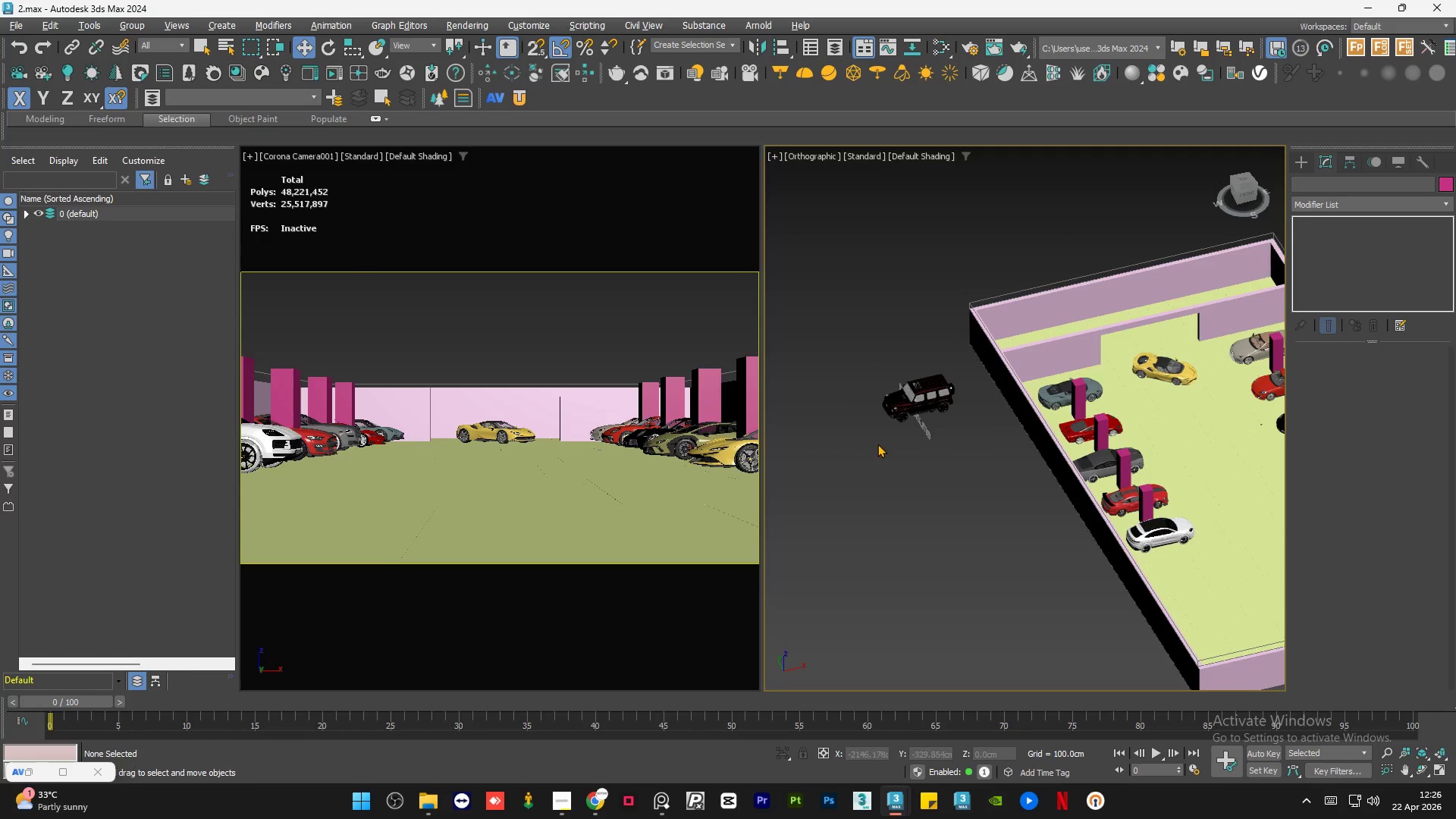 
scroll: coordinate [880, 427], scroll_direction: down, amount: 2.0
 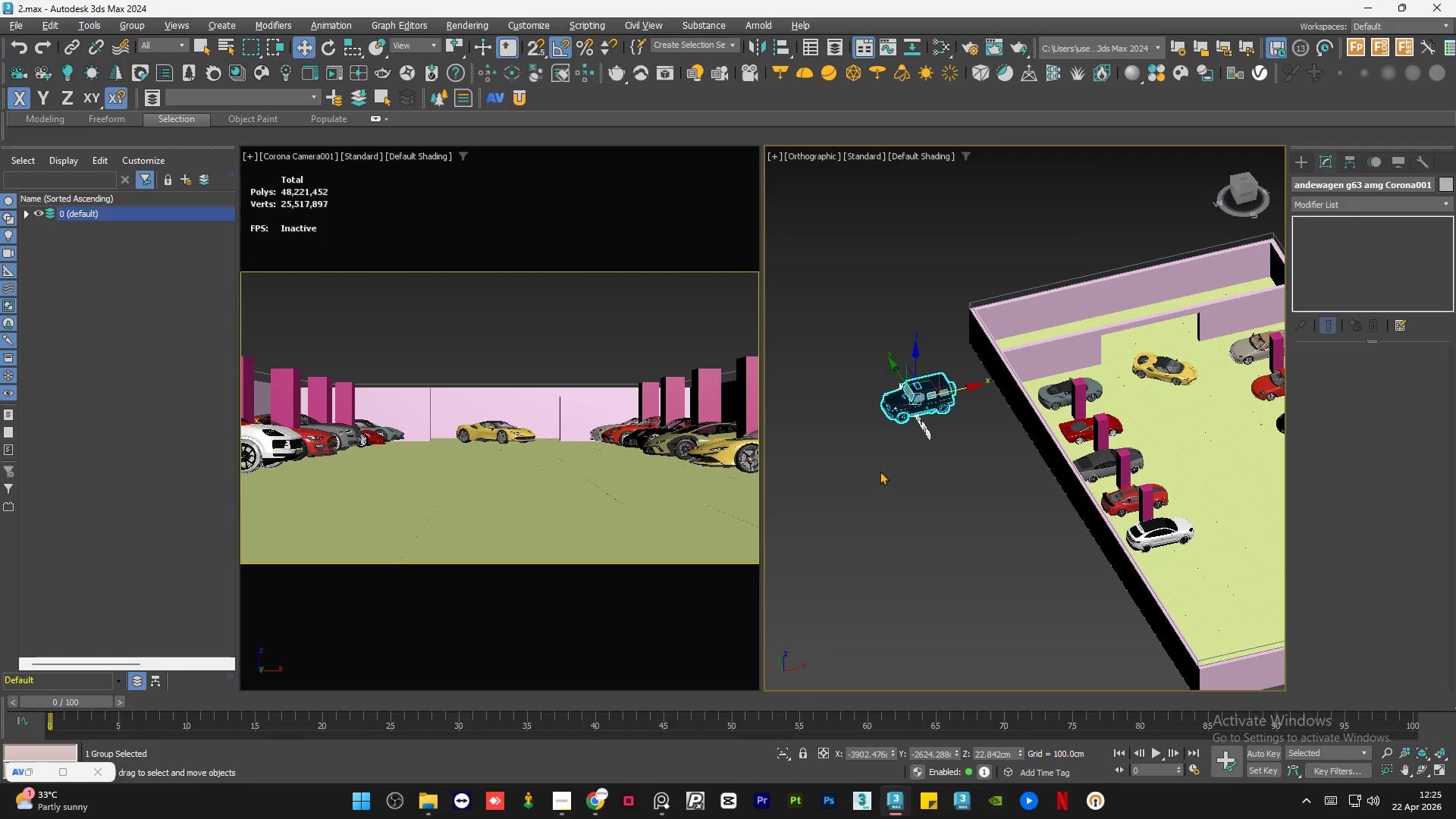 
hold_key(key=AltLeft, duration=0.52)
 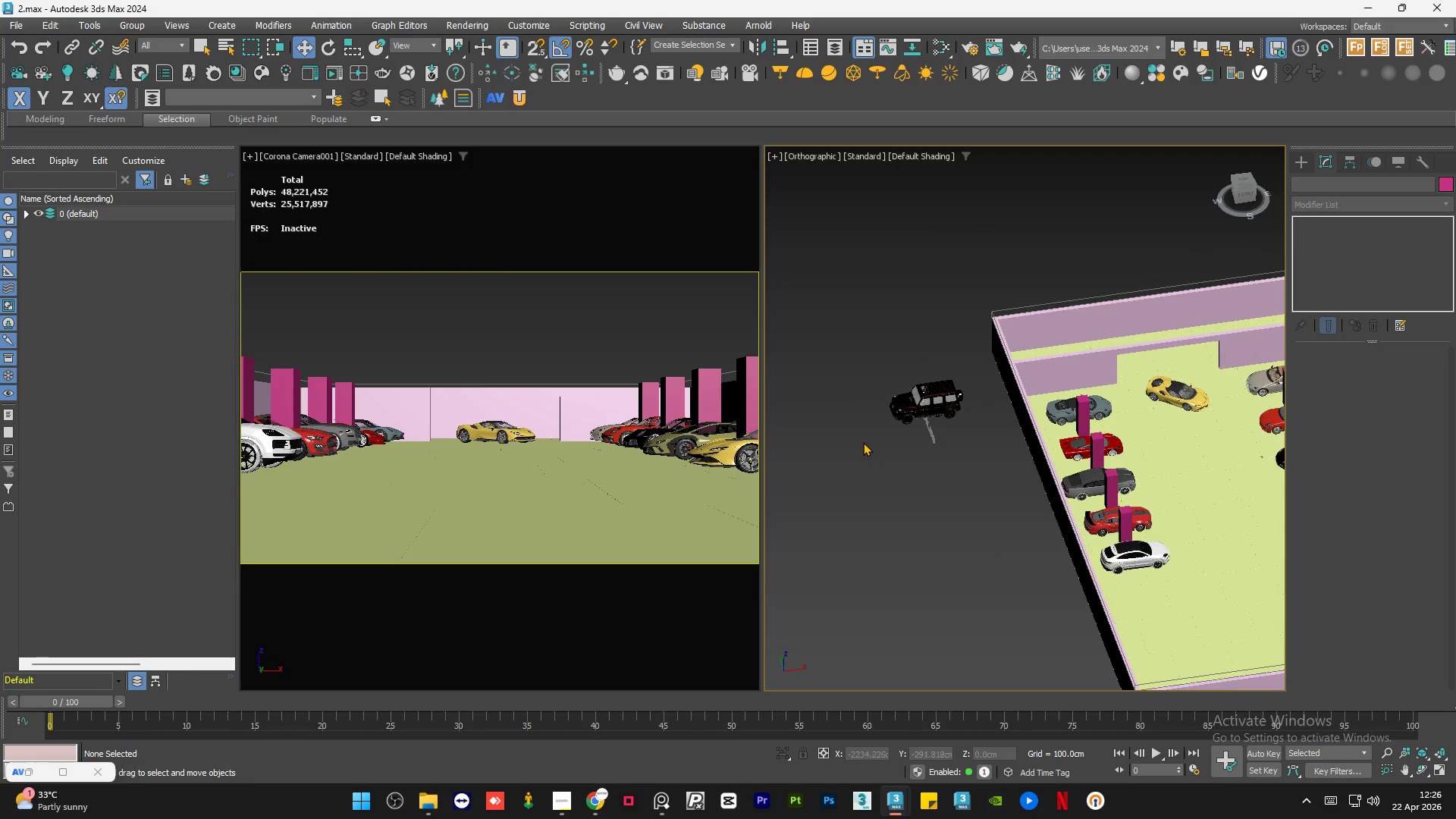 
hold_key(key=AltLeft, duration=1.5)
 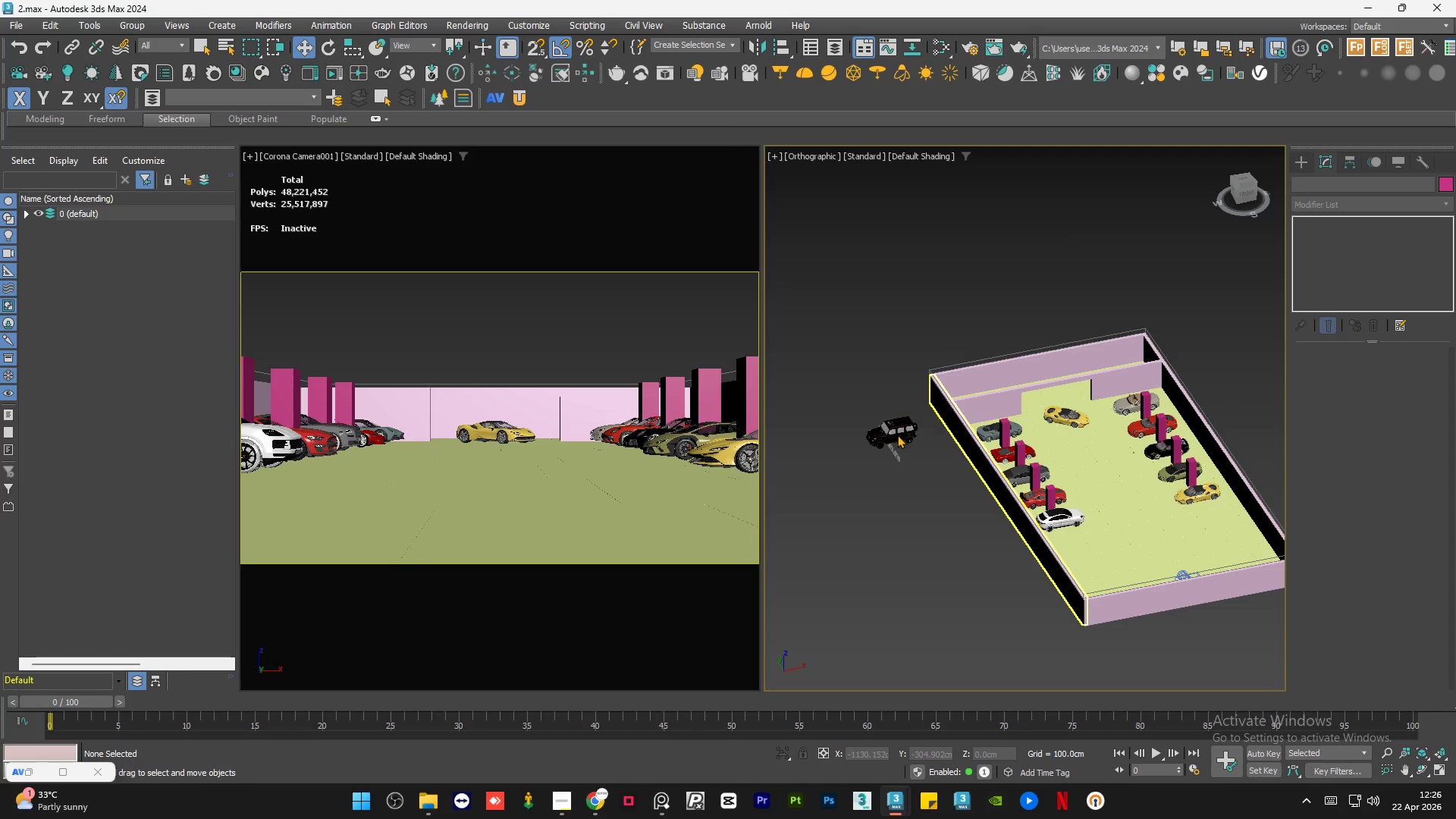 
scroll: coordinate [863, 443], scroll_direction: down, amount: 1.0
 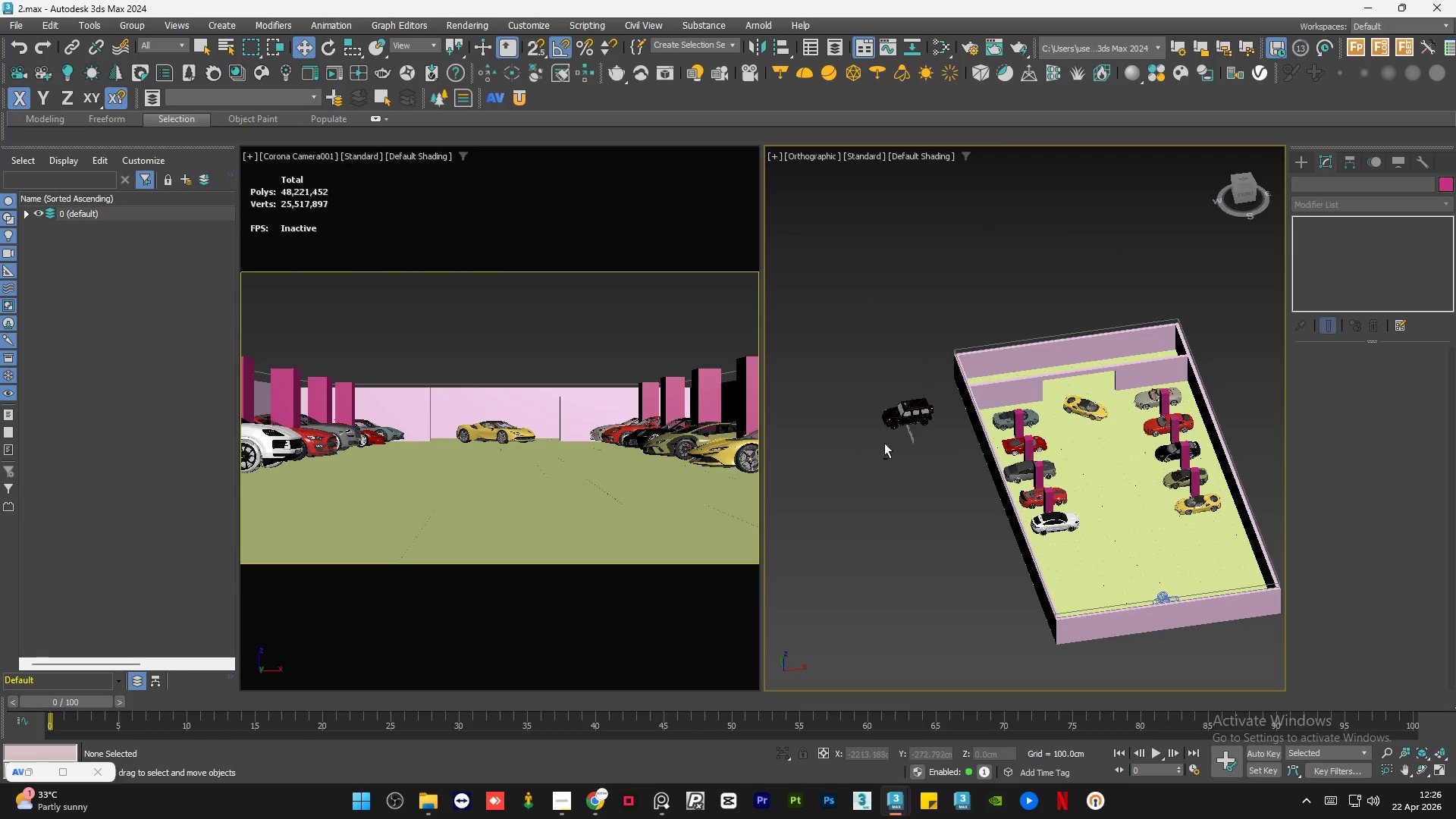 
left_click([897, 435])
 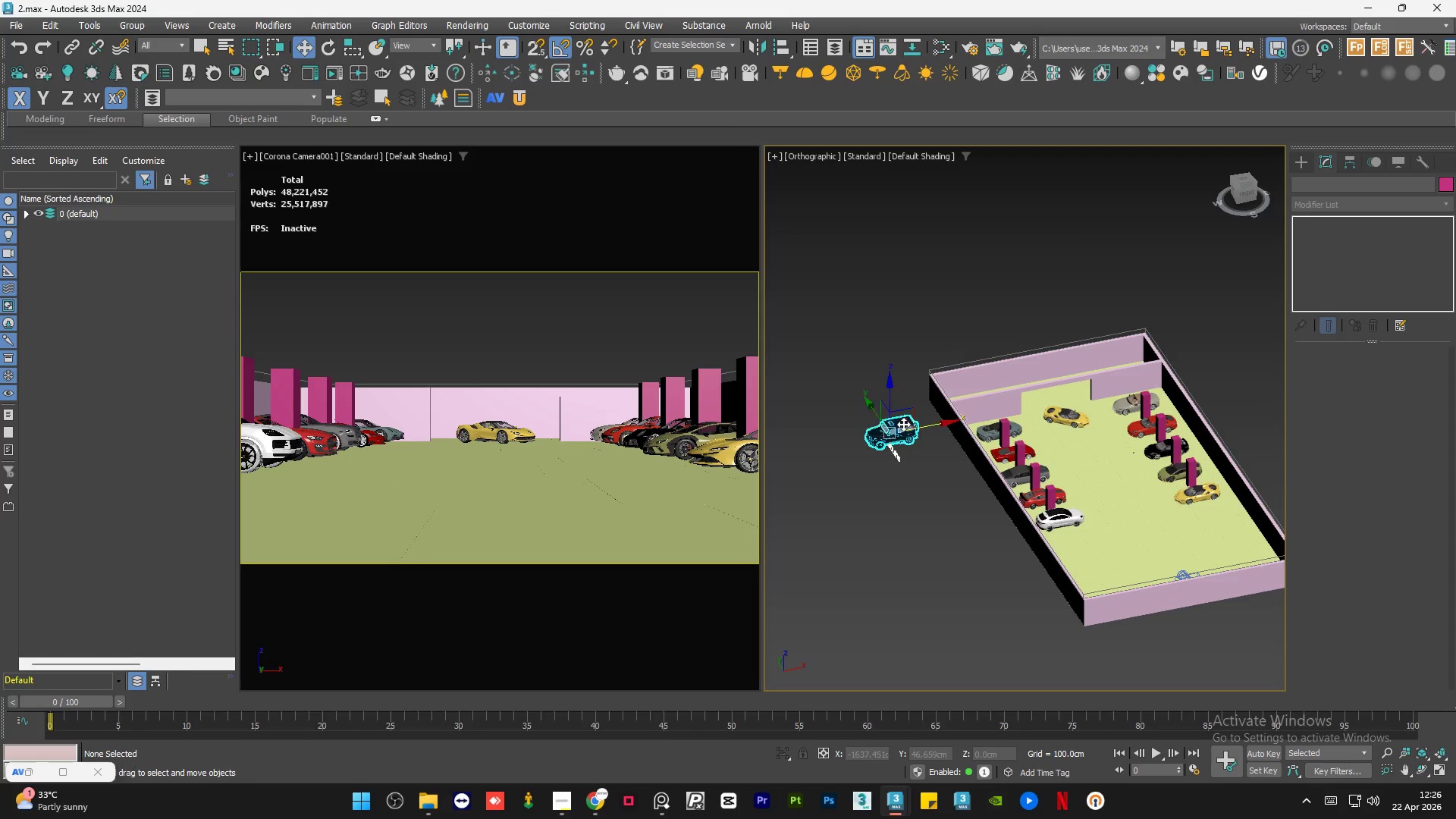 
left_click([903, 424])
 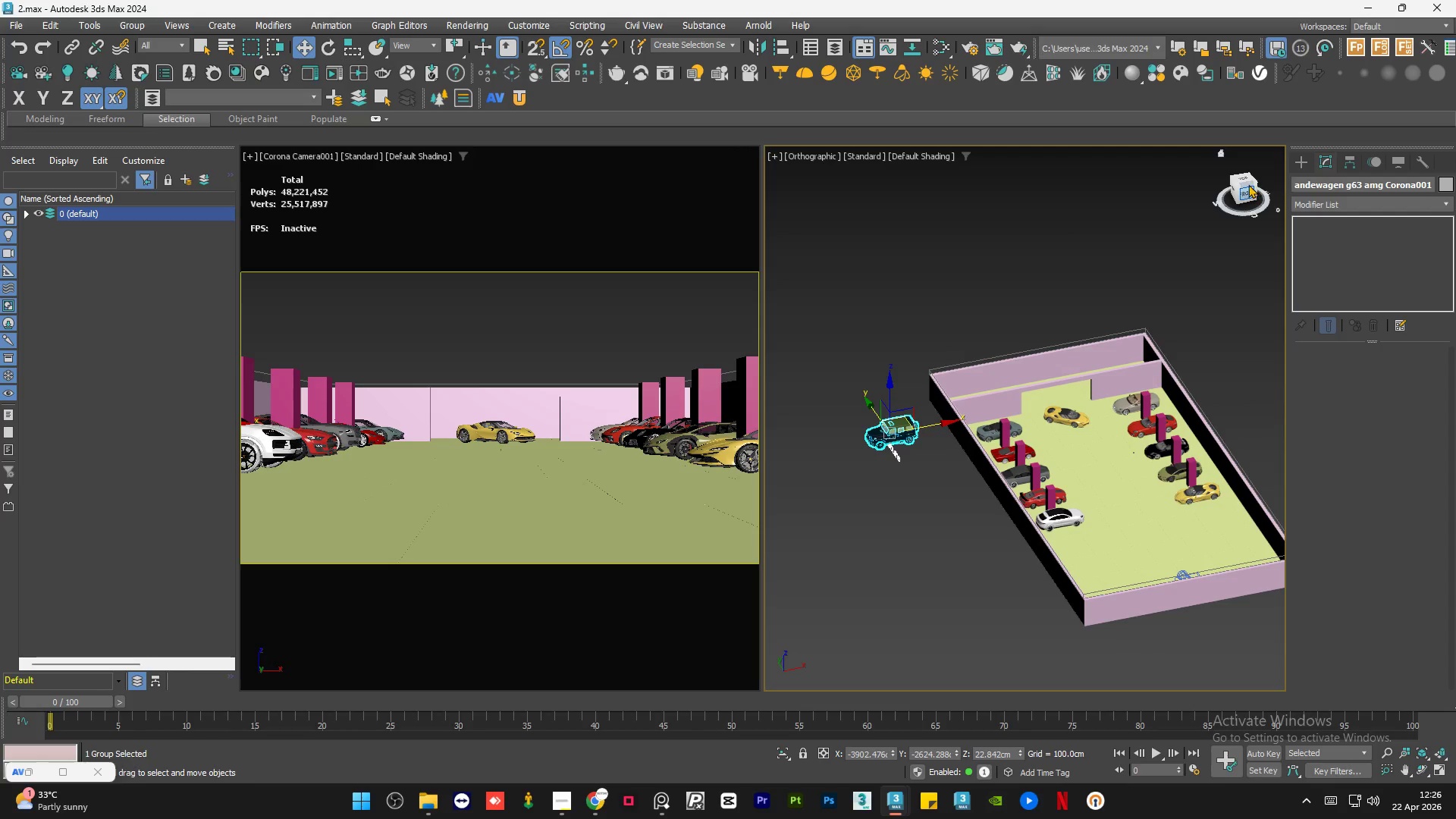 
left_click([1245, 177])
 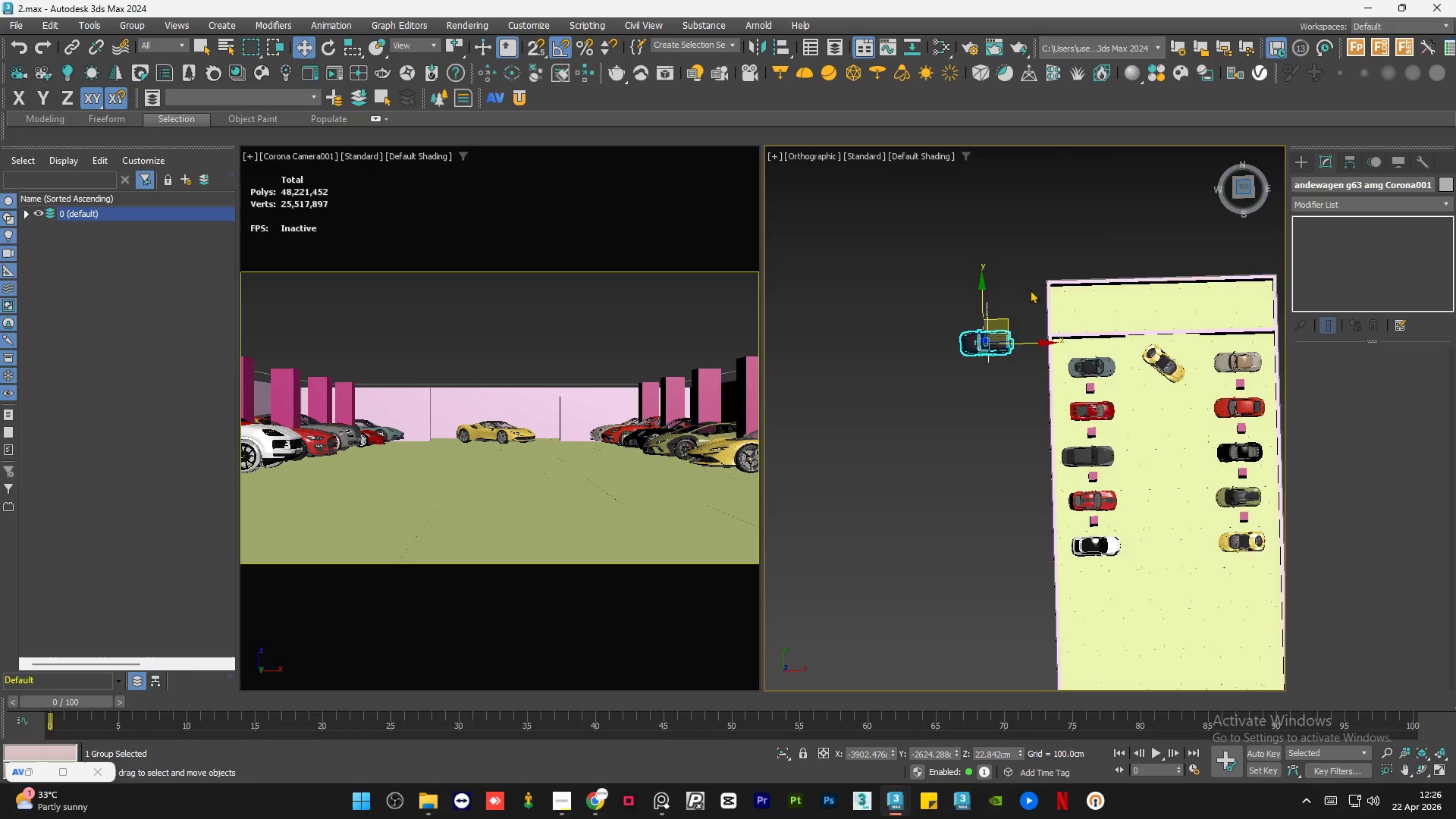 
scroll: coordinate [967, 335], scroll_direction: down, amount: 1.0
 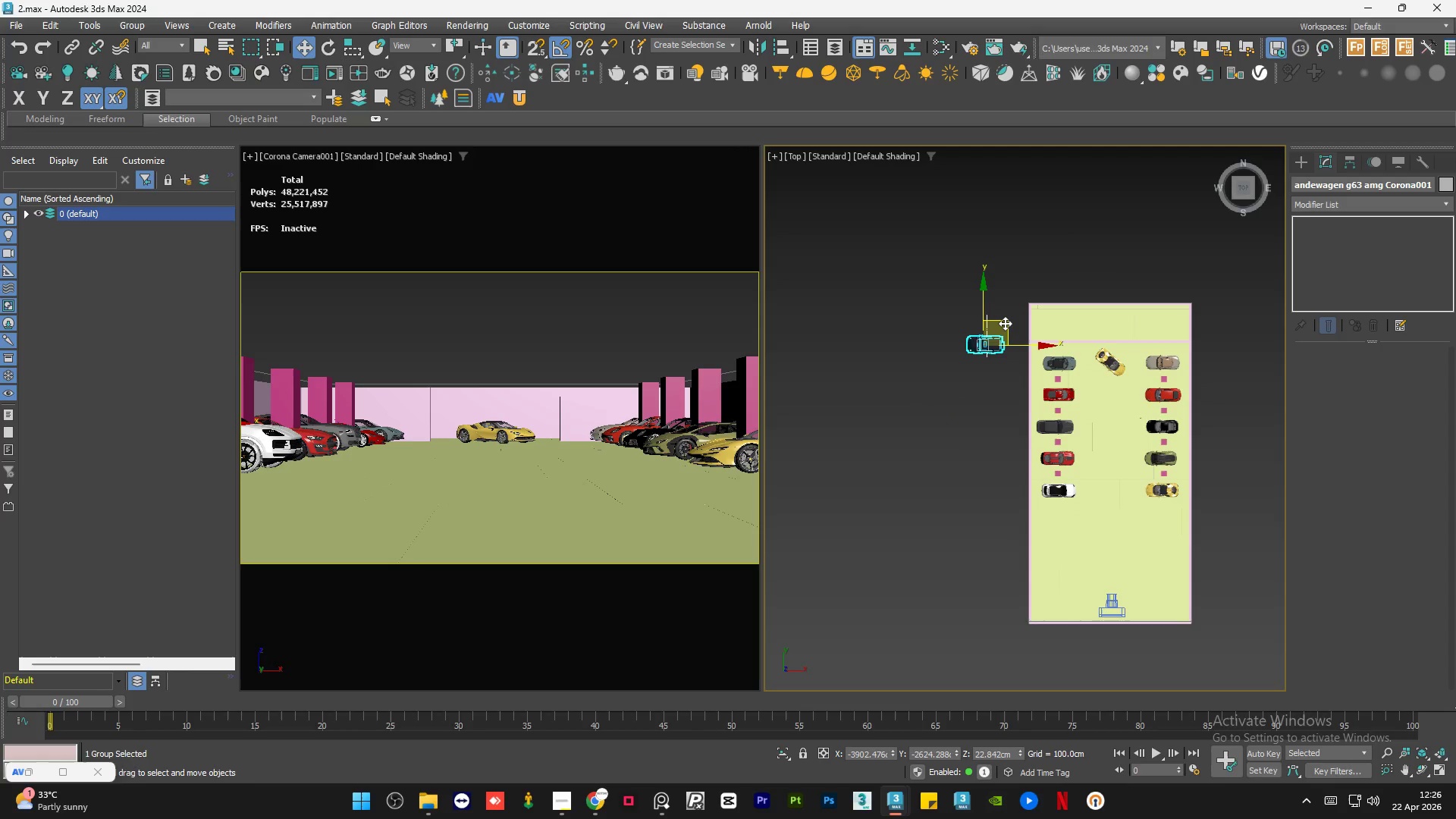 
left_click_drag(start_coordinate=[1005, 323], to_coordinate=[1178, 470])
 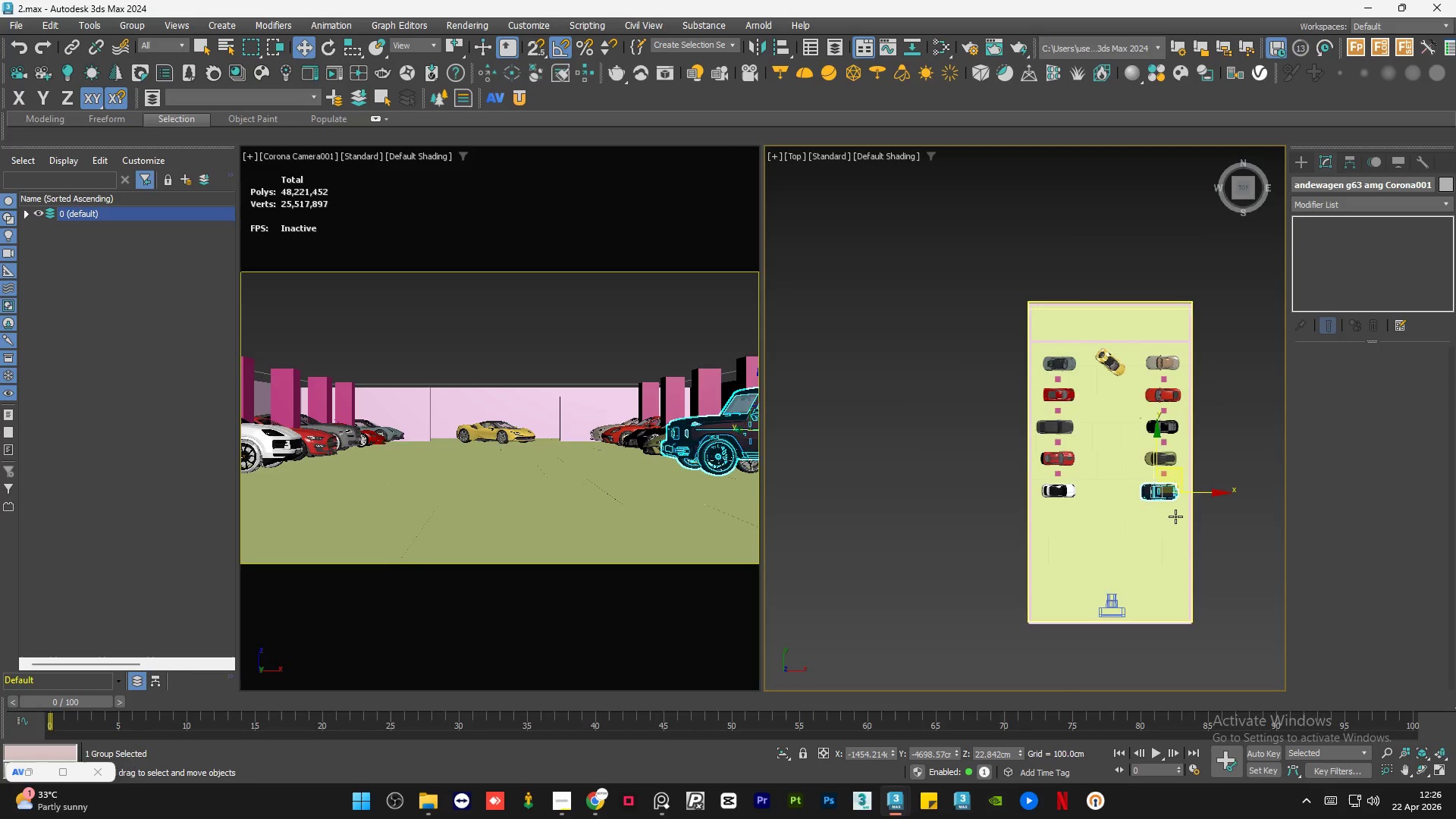 
scroll: coordinate [1148, 479], scroll_direction: up, amount: 7.0
 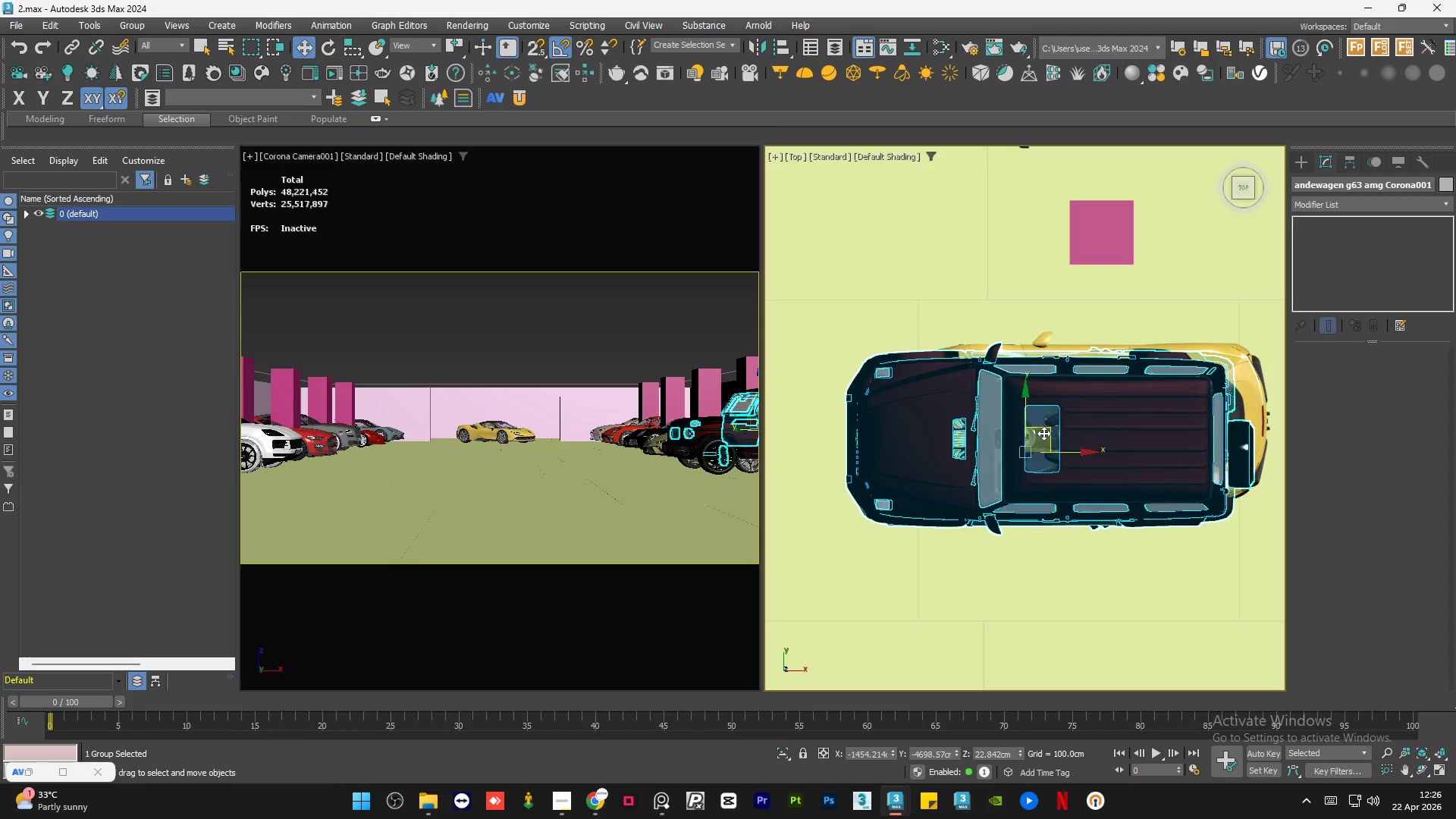 
left_click_drag(start_coordinate=[1046, 431], to_coordinate=[1097, 413])
 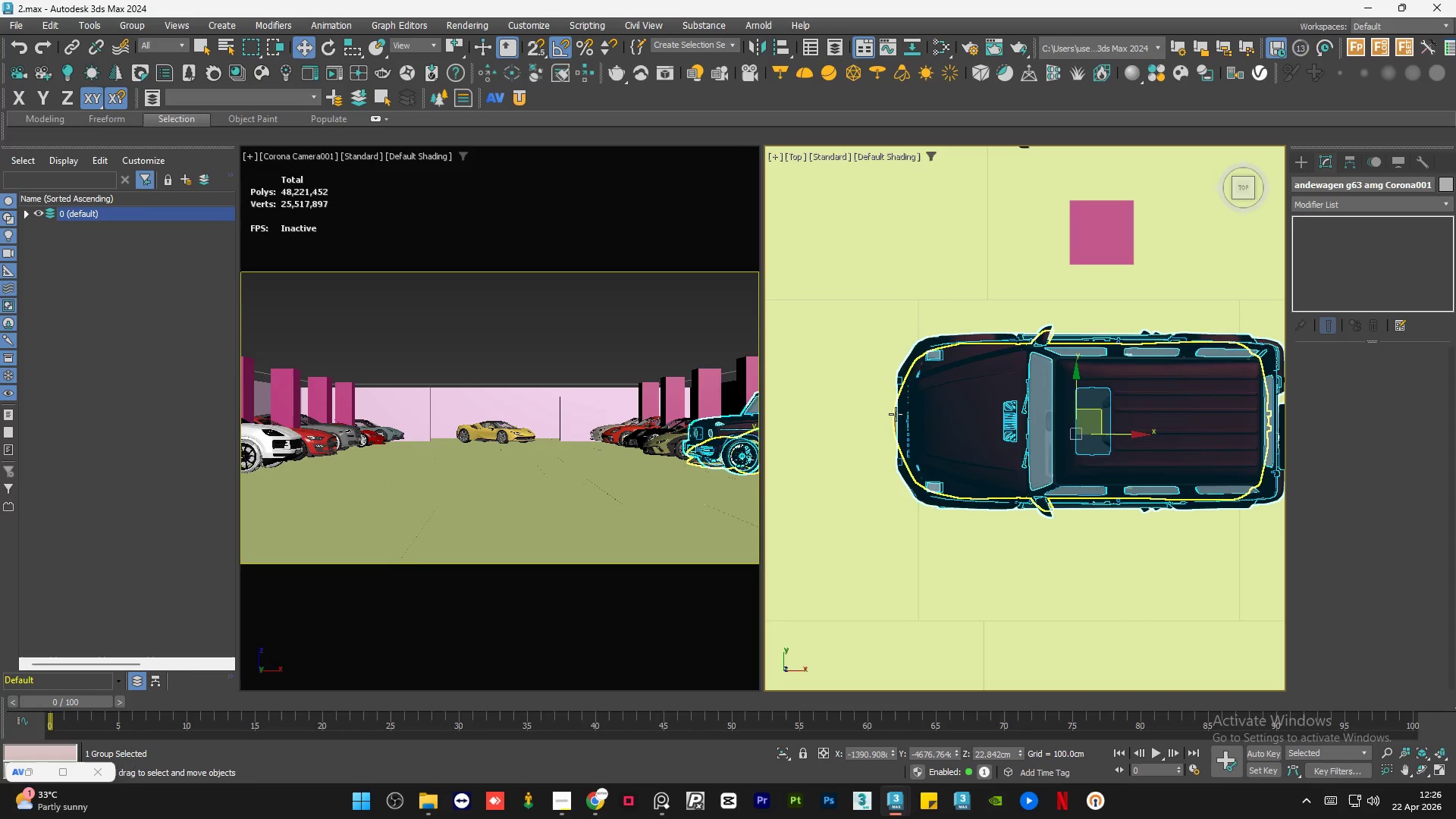 
left_click([896, 414])
 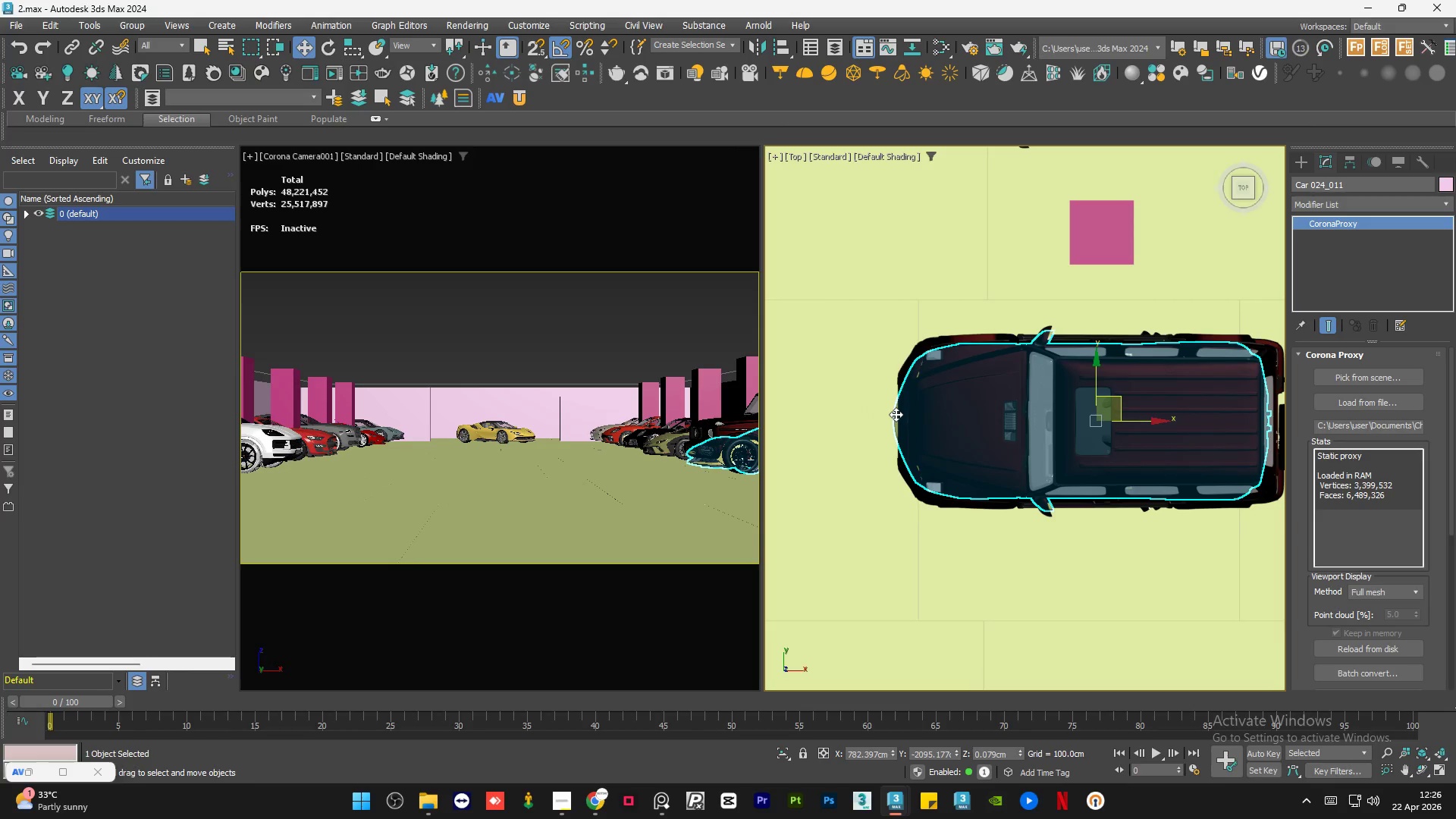 
key(Delete)
 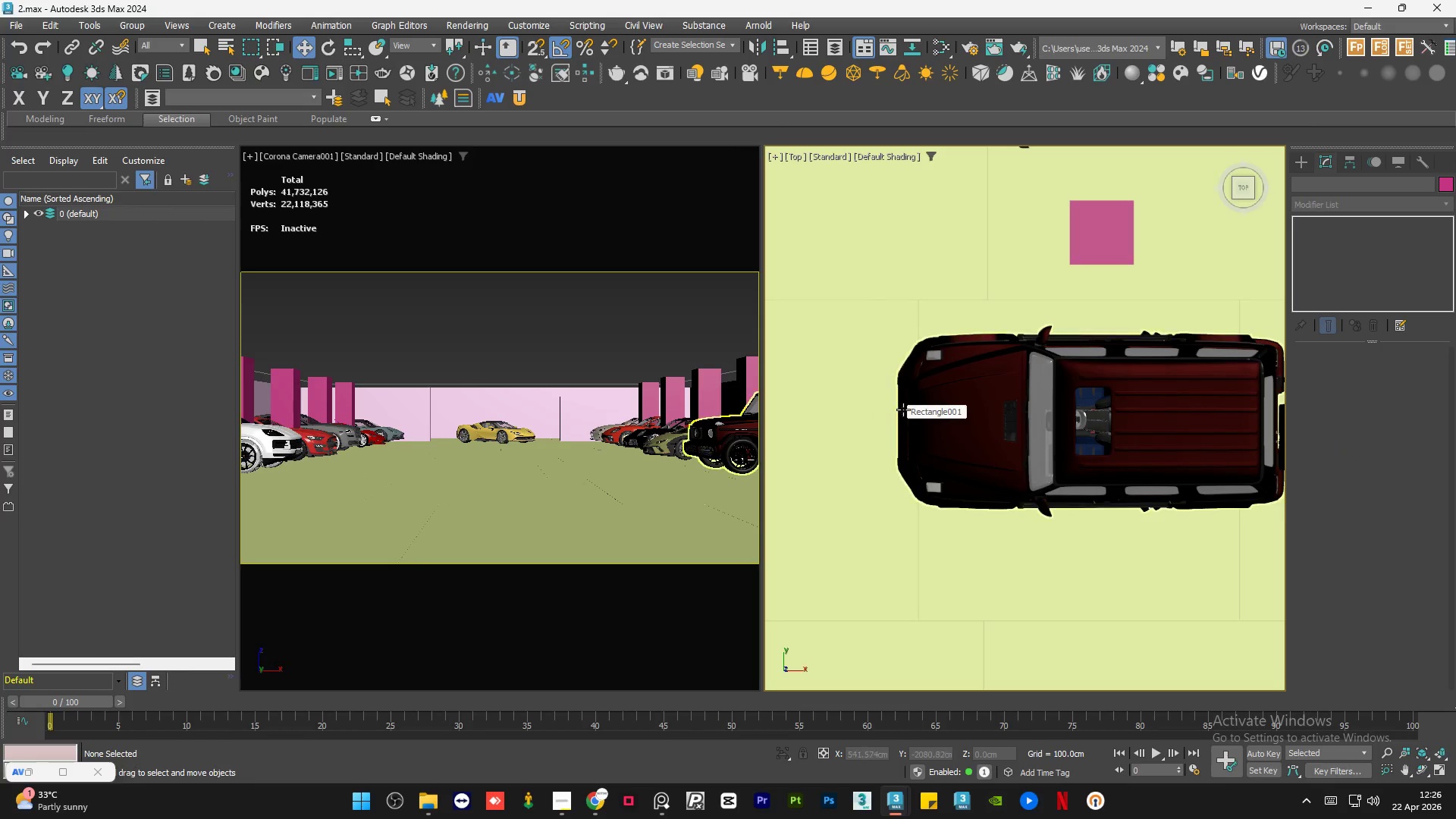 
hold_key(key=AltLeft, duration=1.36)
 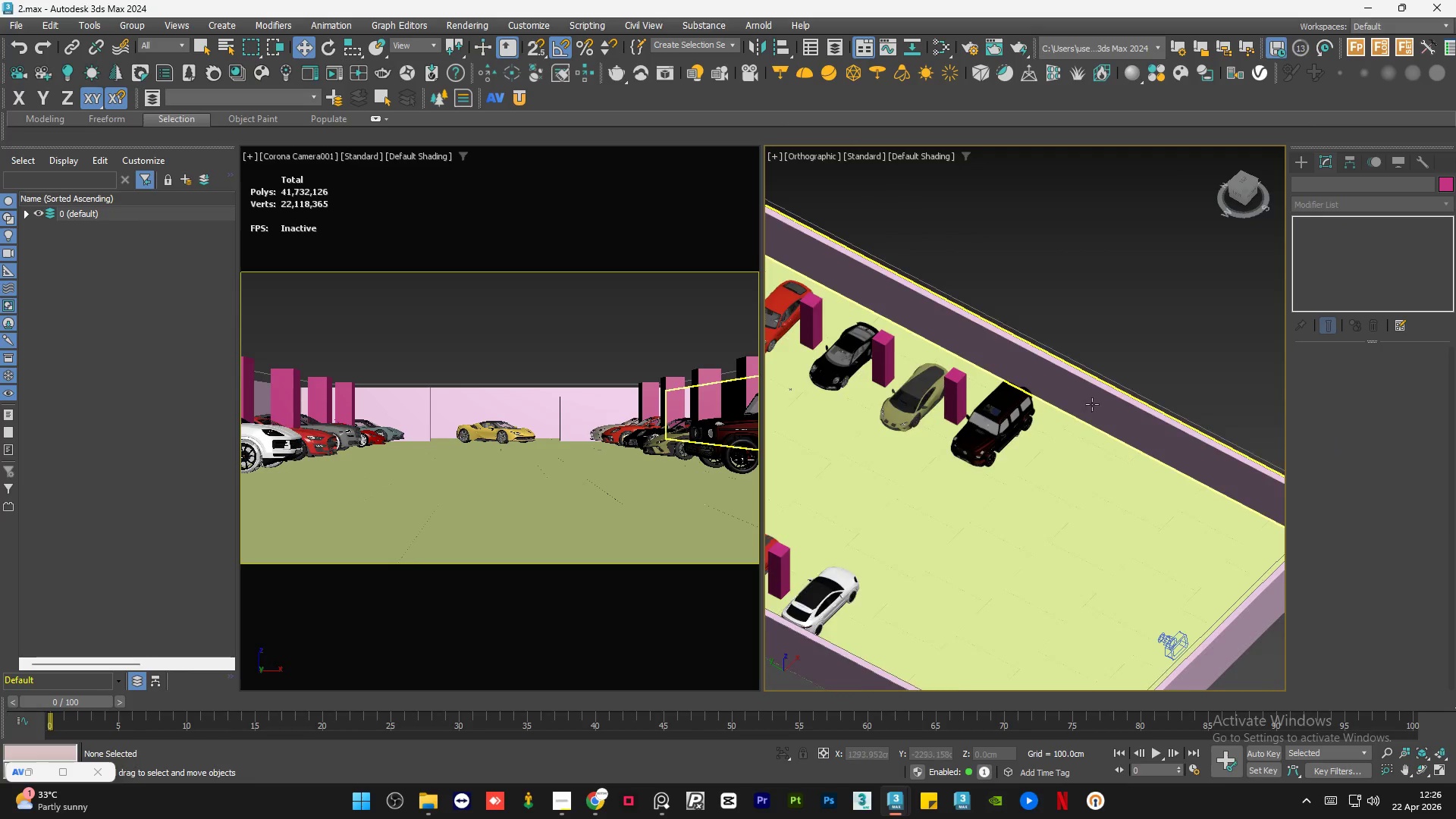 
scroll: coordinate [995, 442], scroll_direction: down, amount: 4.0
 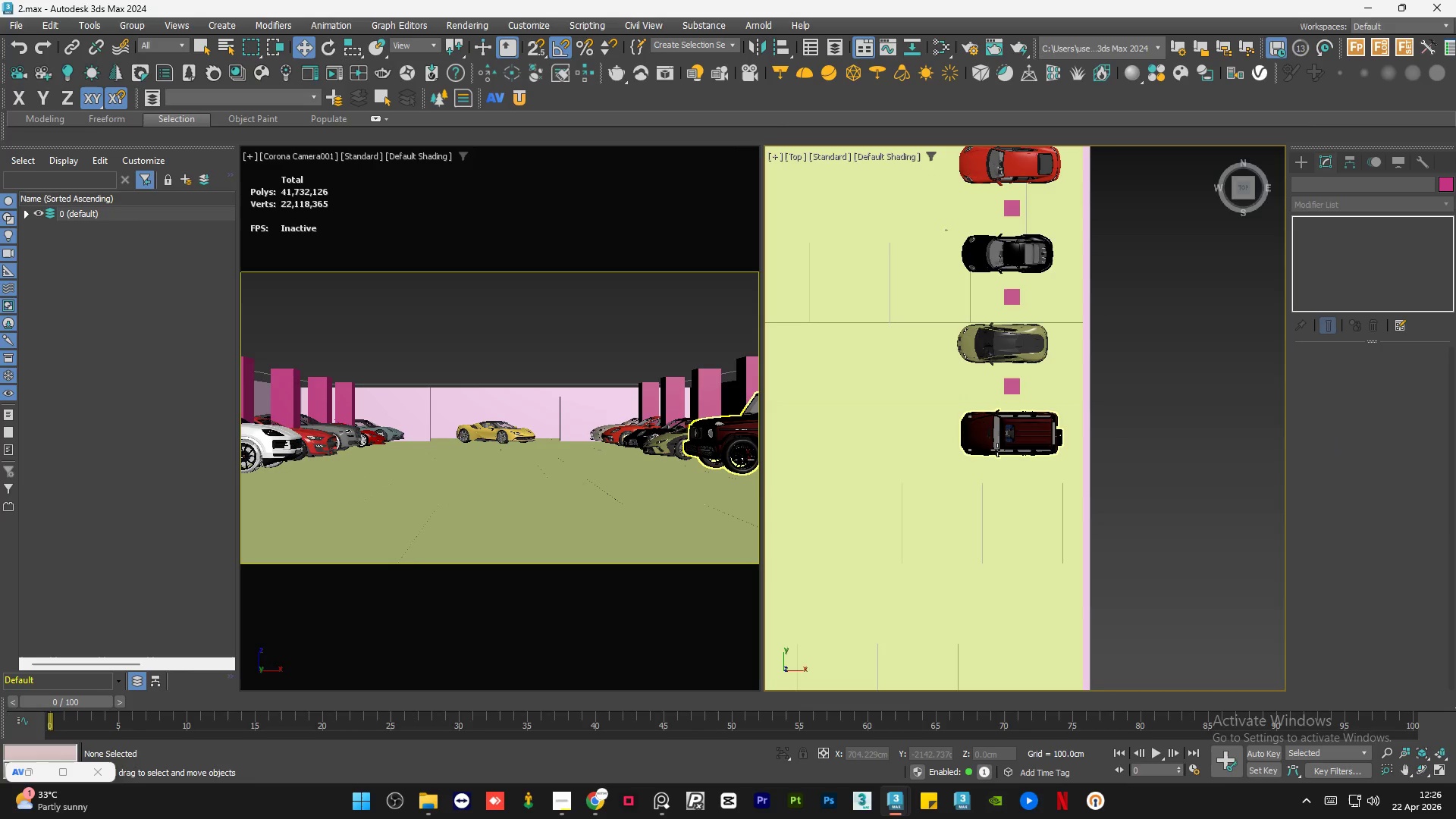 
hold_key(key=AltLeft, duration=0.95)
 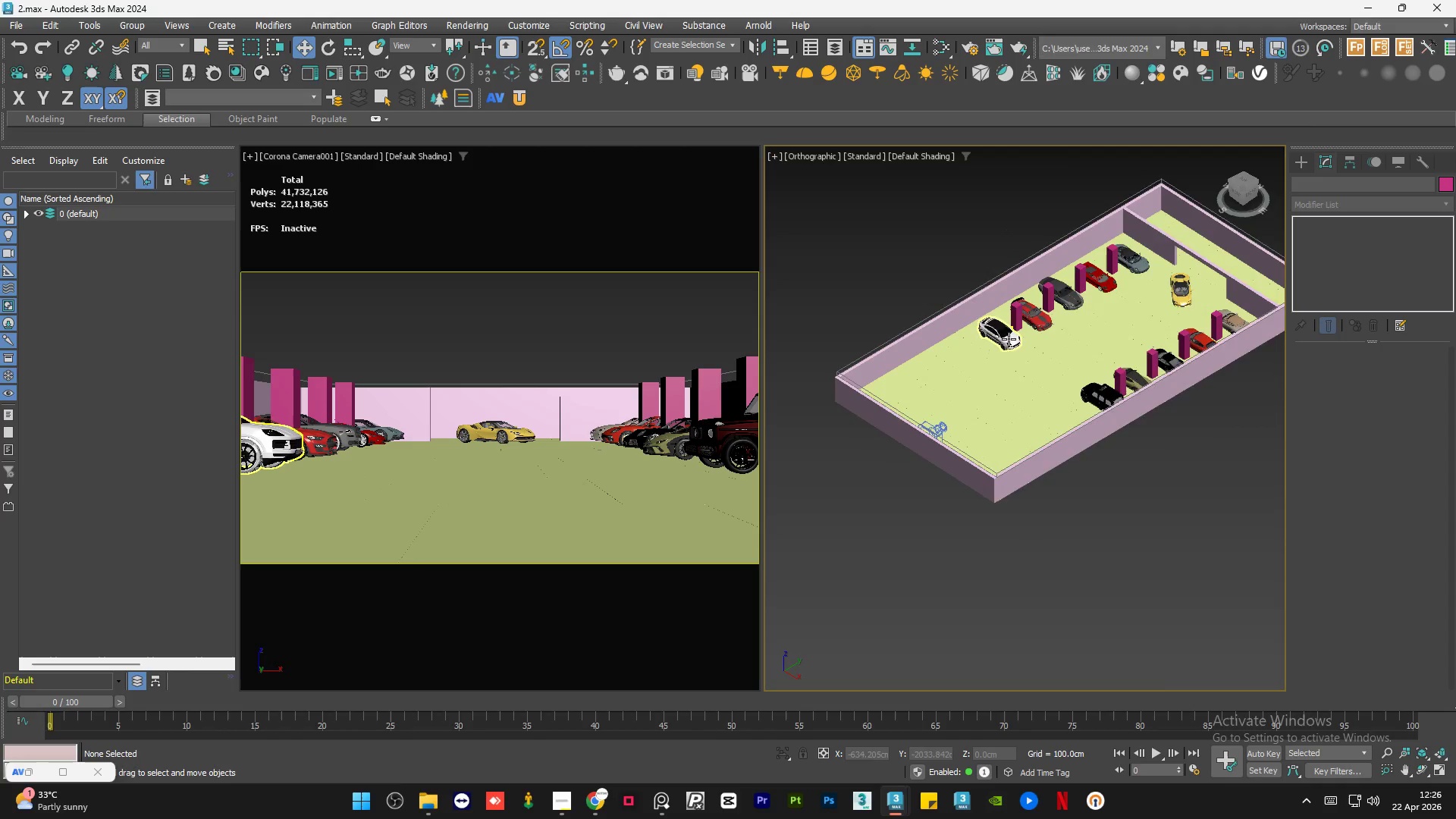 
scroll: coordinate [1097, 416], scroll_direction: down, amount: 2.0
 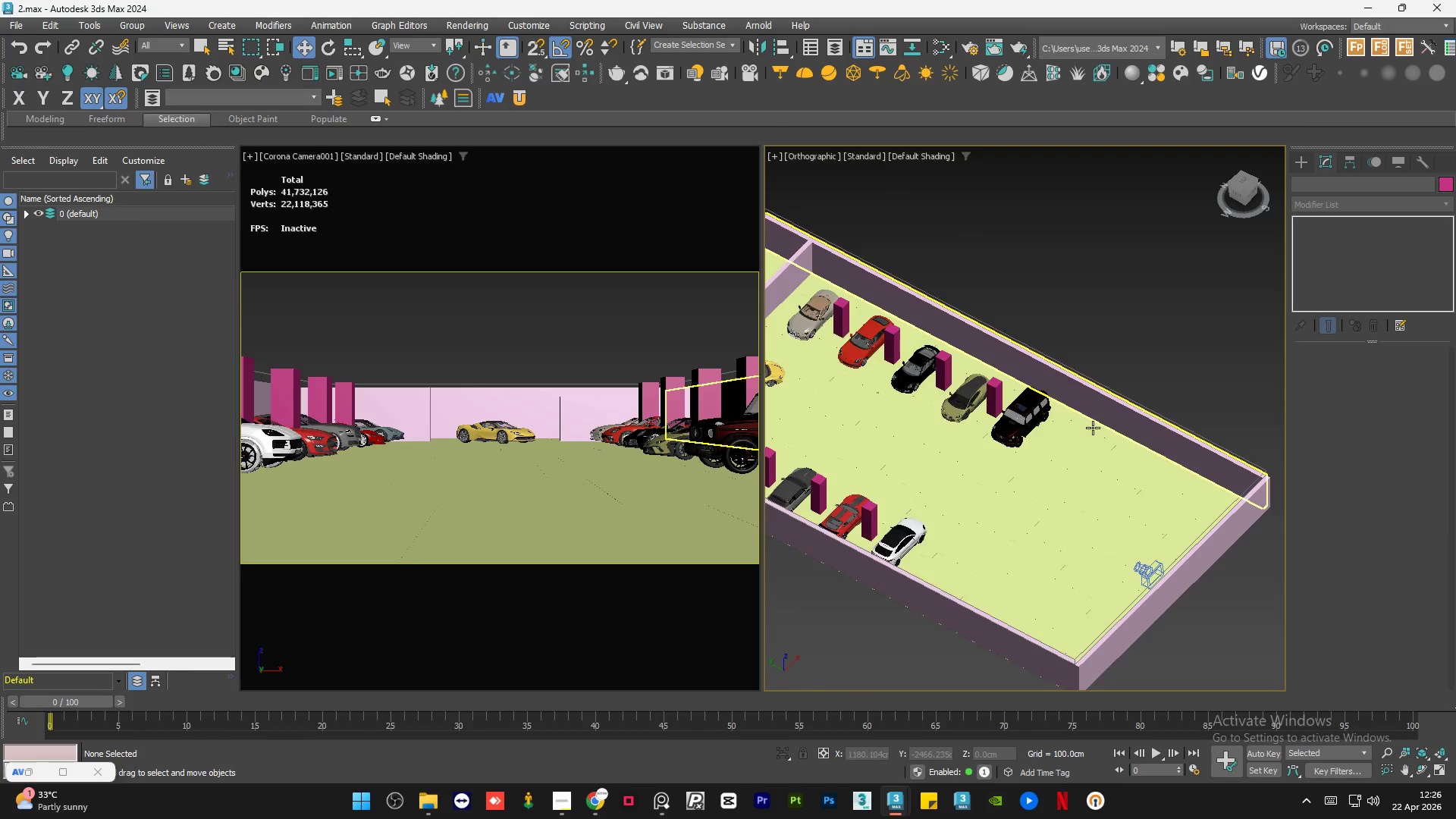 
scroll: coordinate [1016, 344], scroll_direction: up, amount: 8.0
 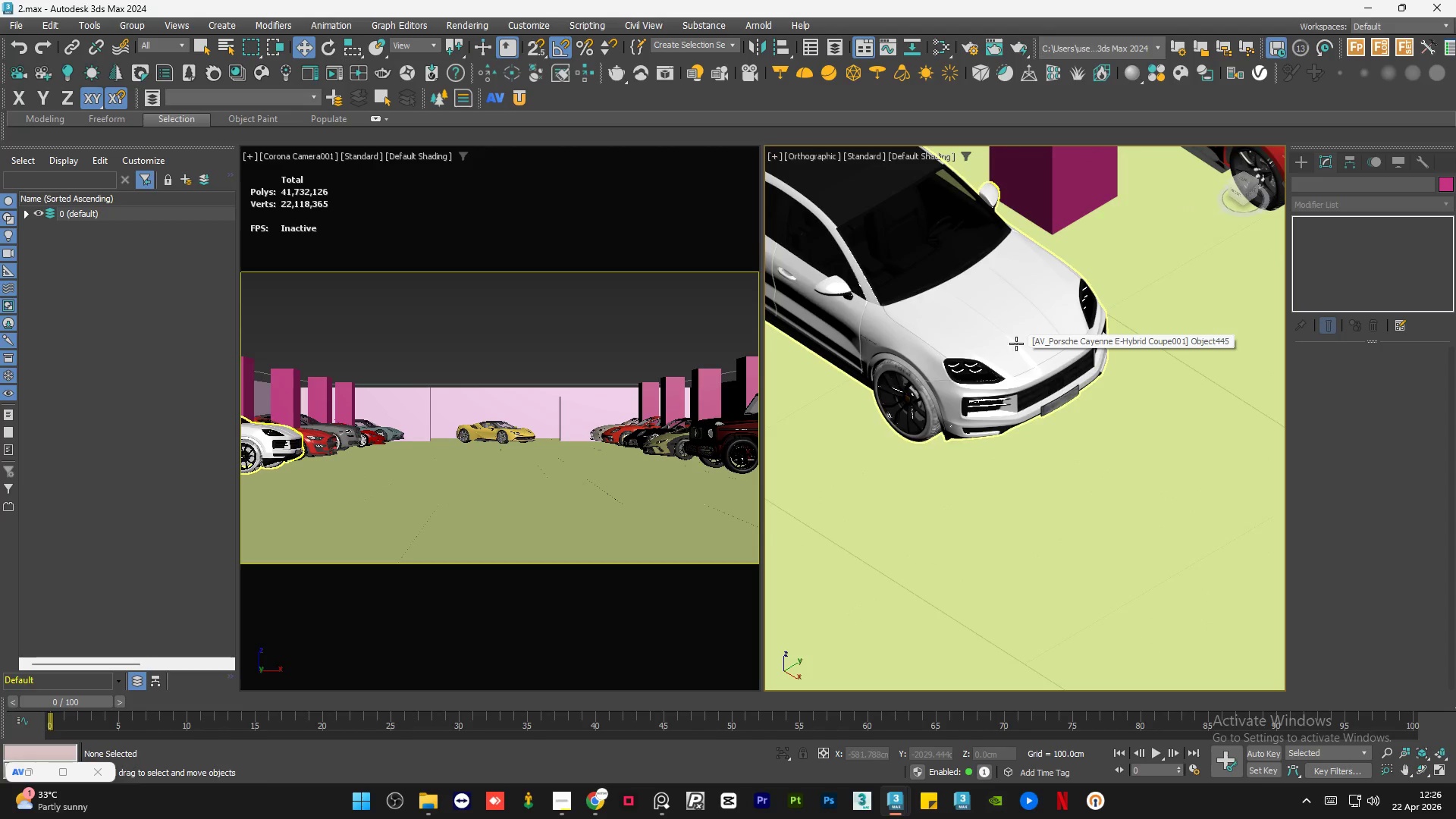 
hold_key(key=AltLeft, duration=0.97)
 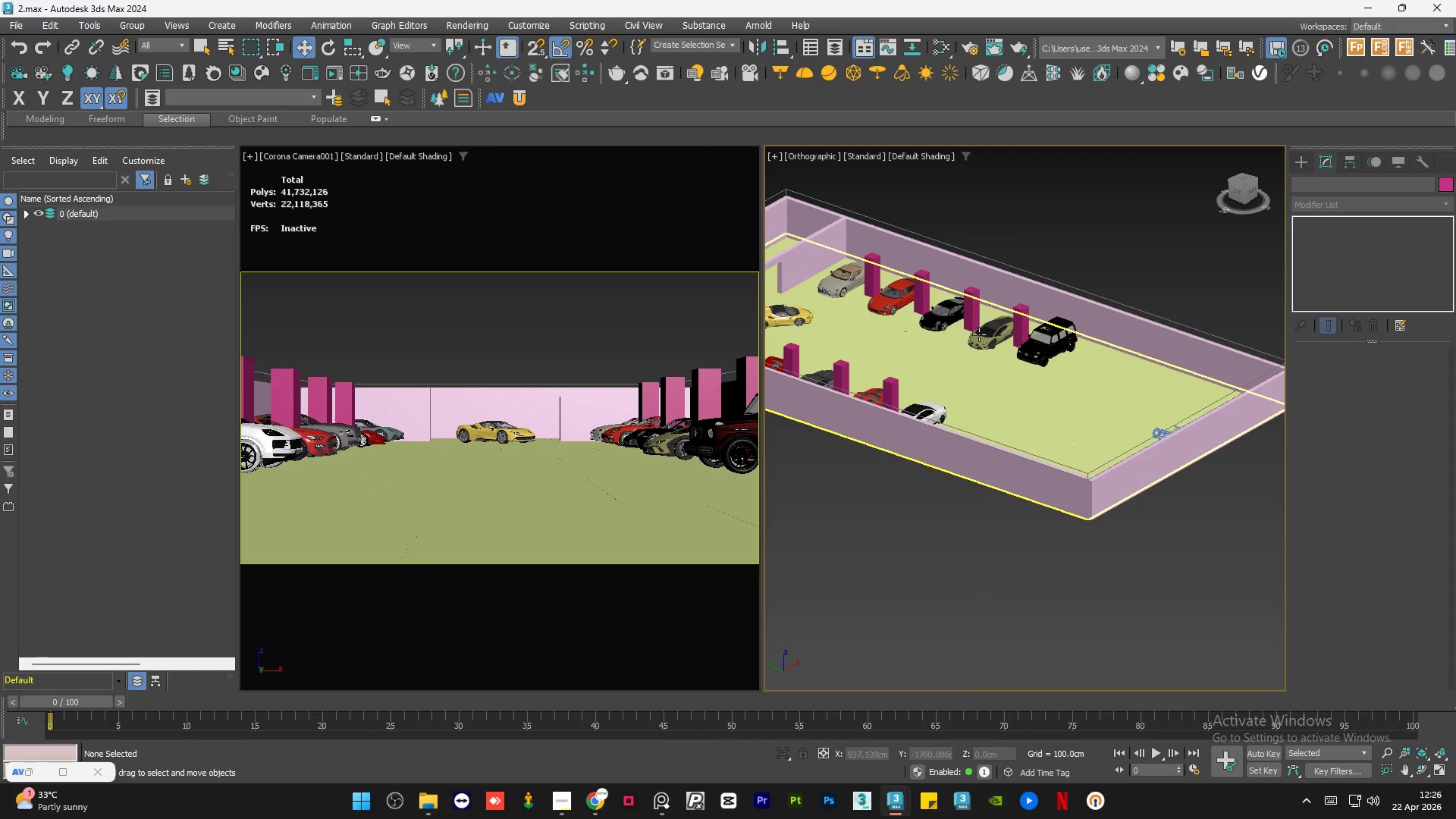 
scroll: coordinate [980, 381], scroll_direction: down, amount: 7.0
 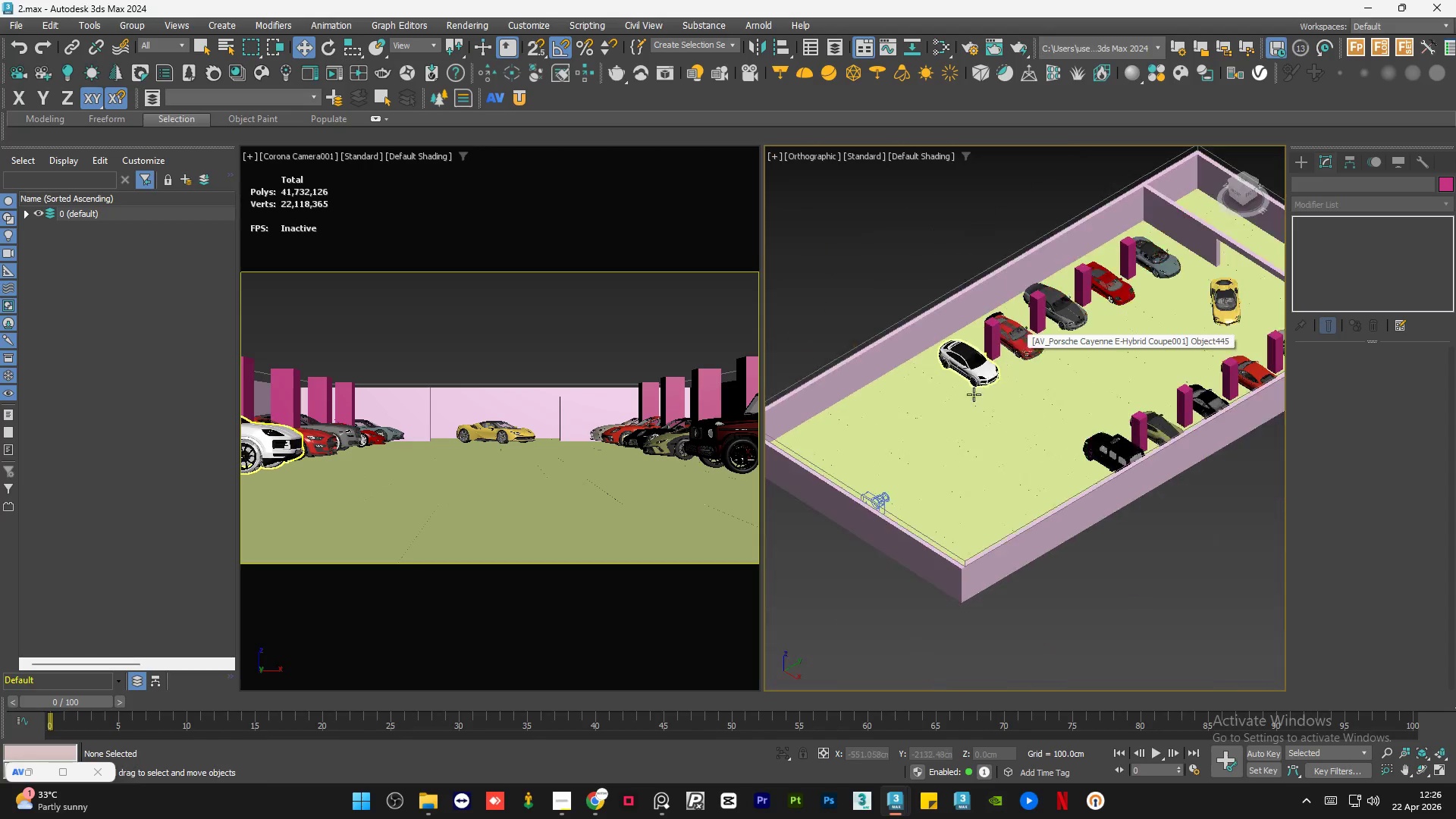 
scroll: coordinate [880, 331], scroll_direction: up, amount: 13.0
 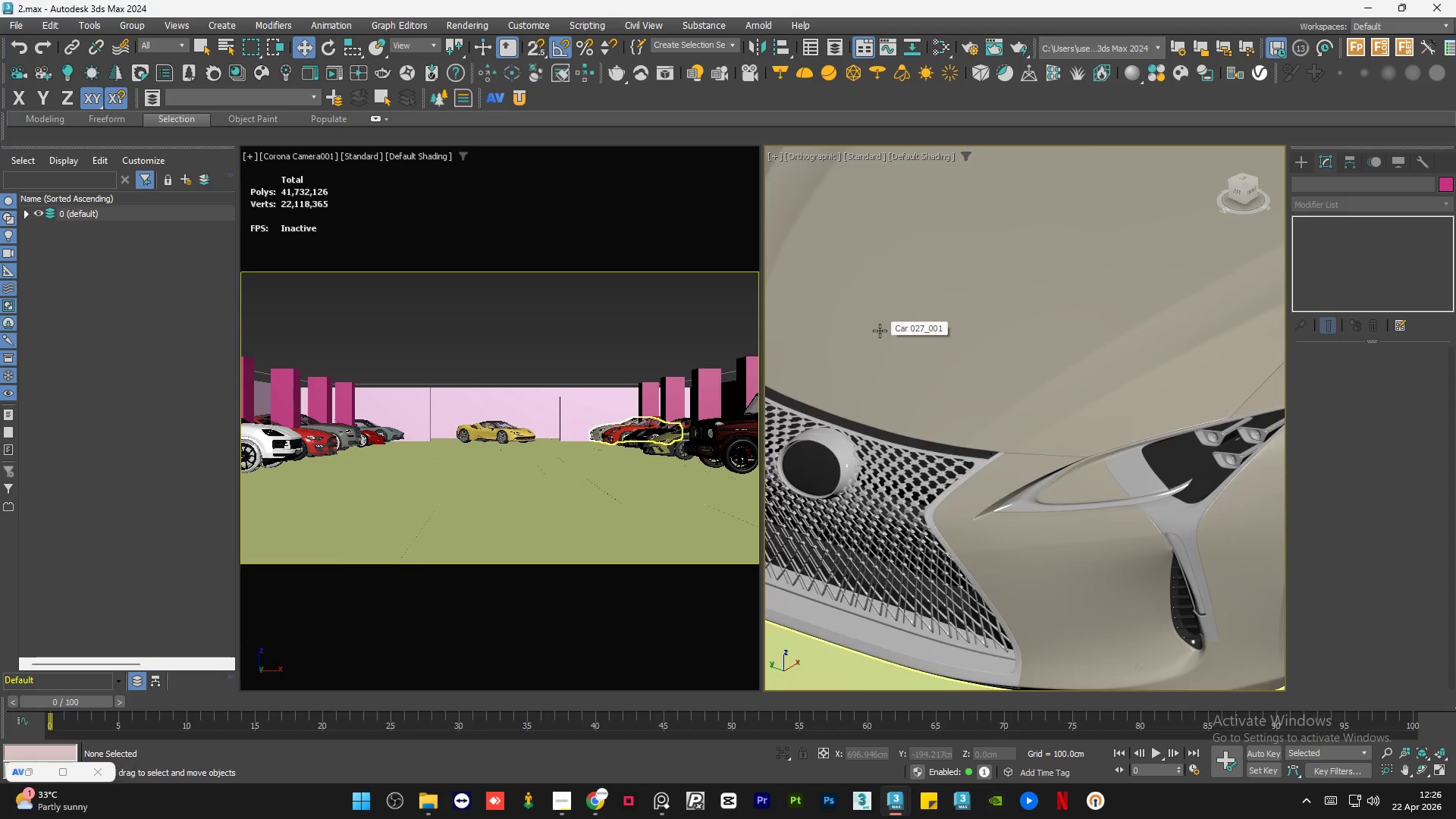 
scroll: coordinate [880, 331], scroll_direction: down, amount: 6.0
 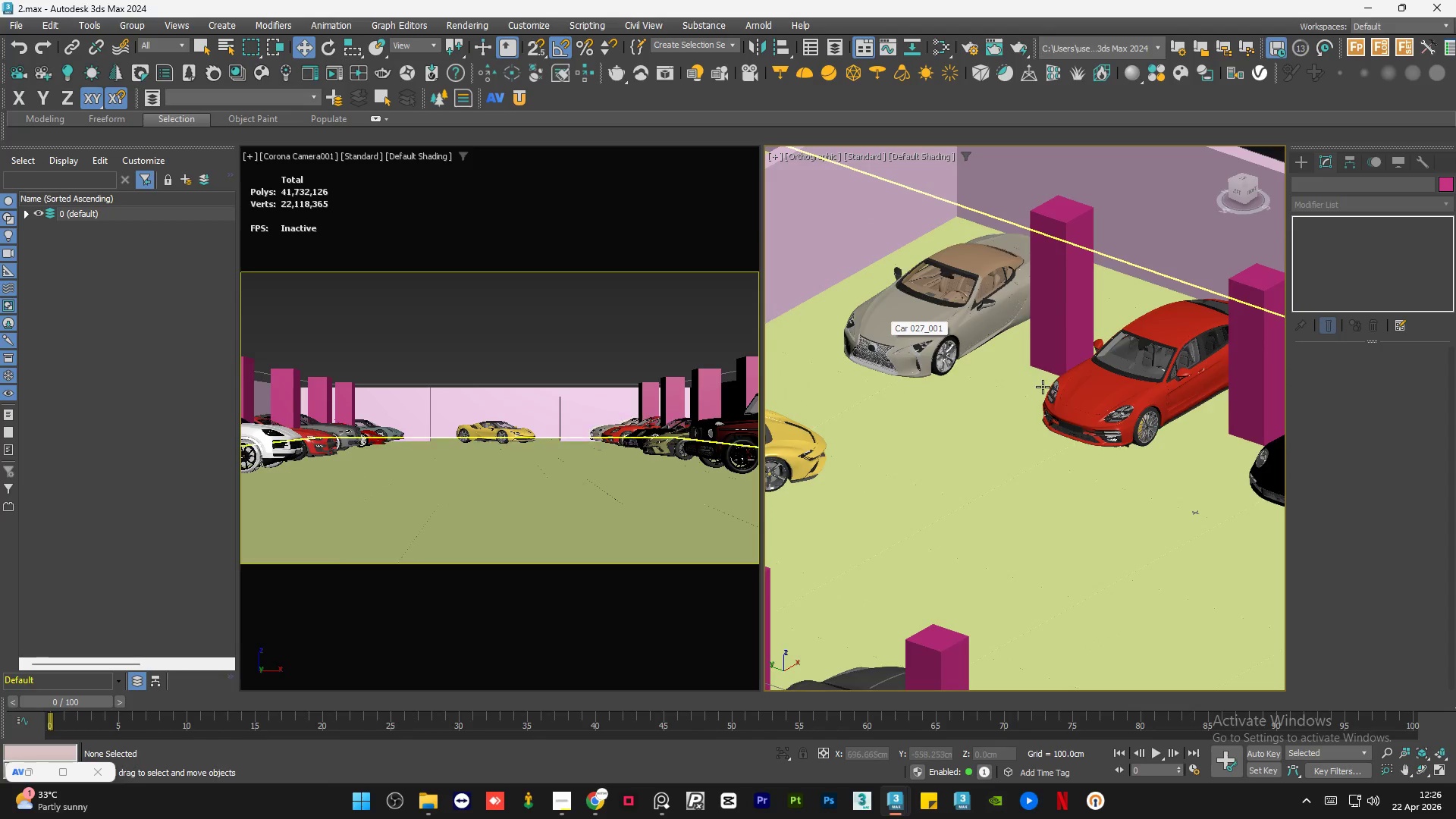 
scroll: coordinate [1232, 470], scroll_direction: up, amount: 6.0
 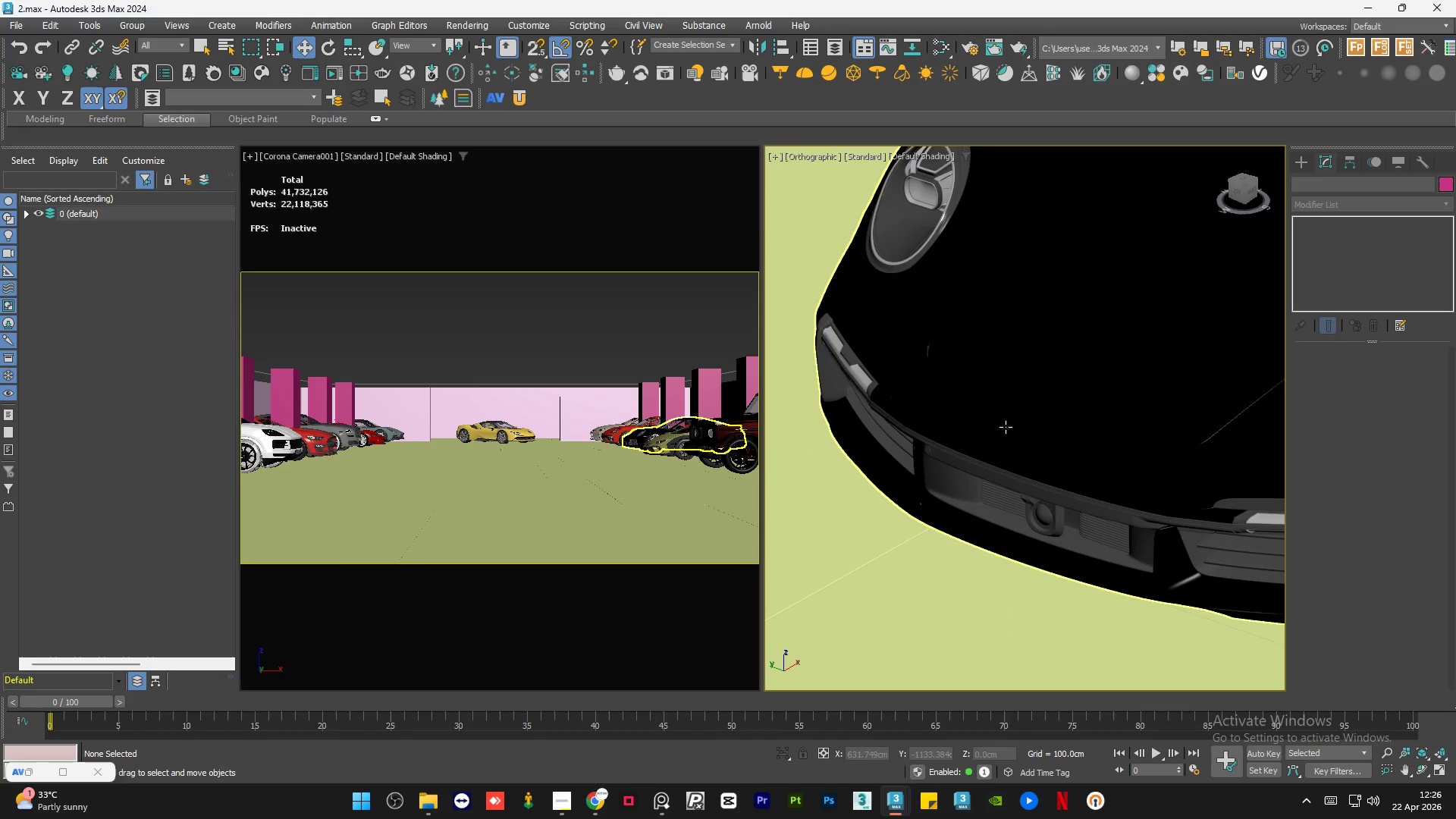 
scroll: coordinate [960, 491], scroll_direction: none, amount: 0.0
 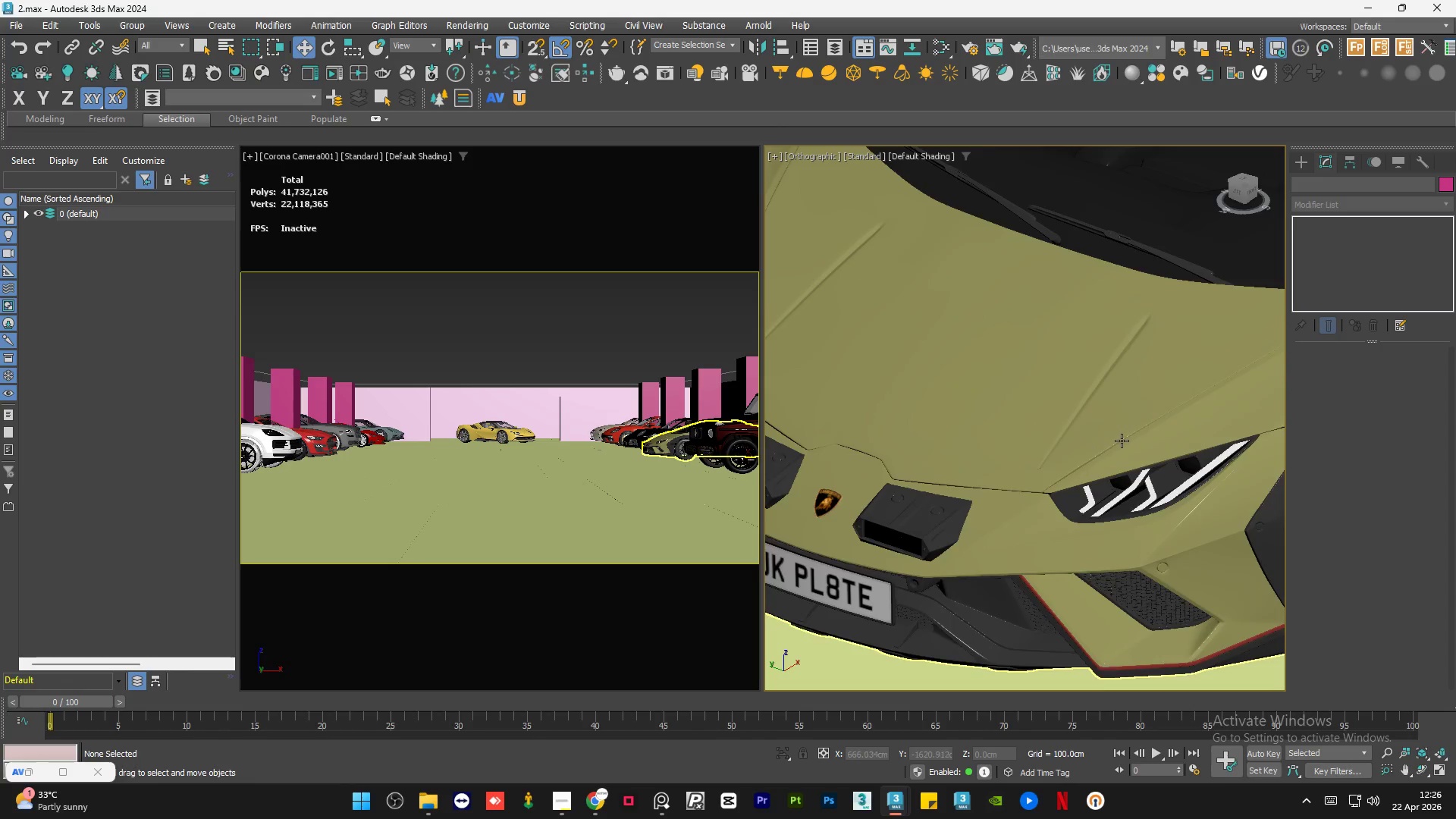 
left_click([990, 400])
 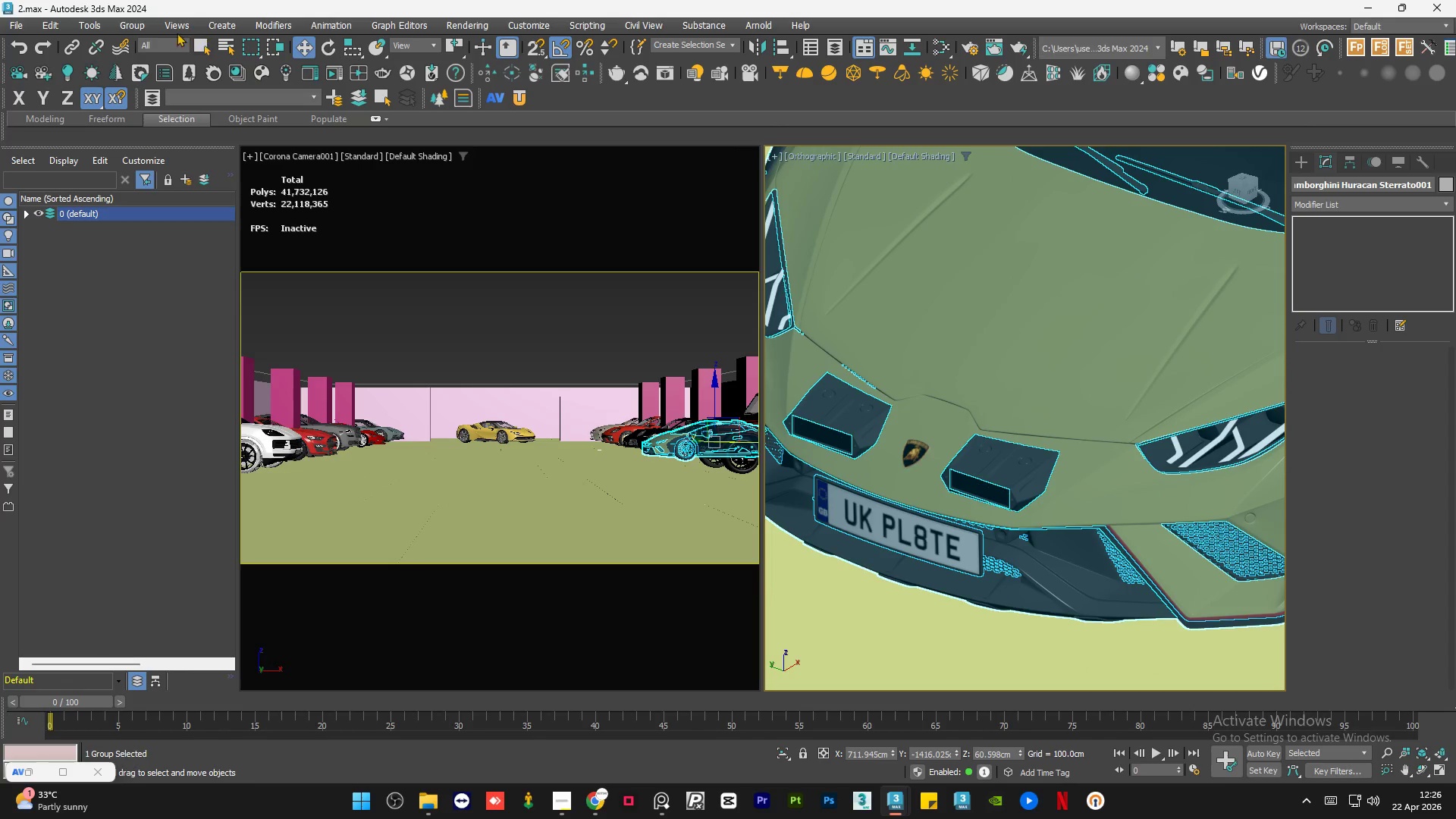 
scroll: coordinate [959, 484], scroll_direction: none, amount: 0.0
 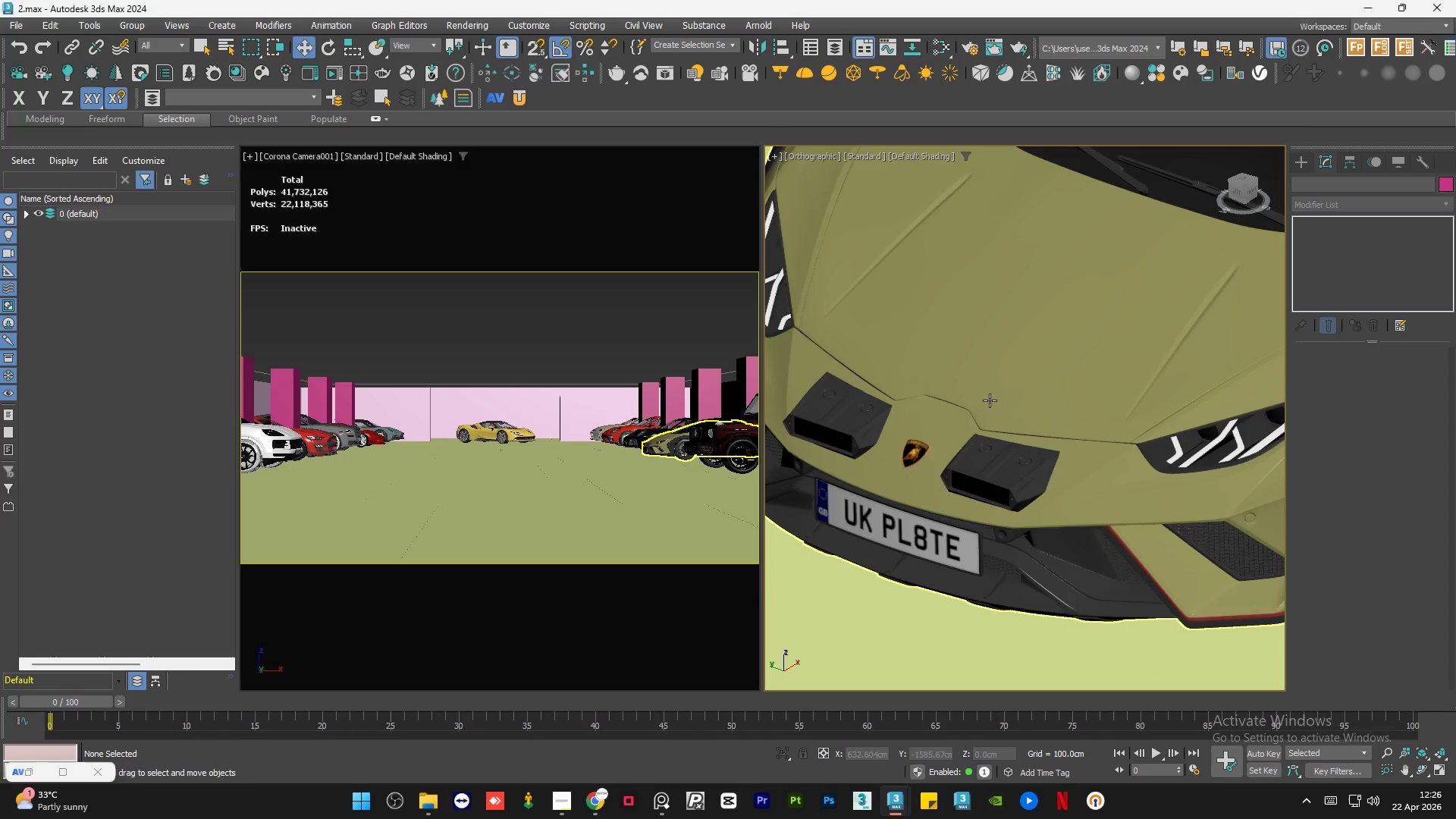 
left_click([130, 27])
 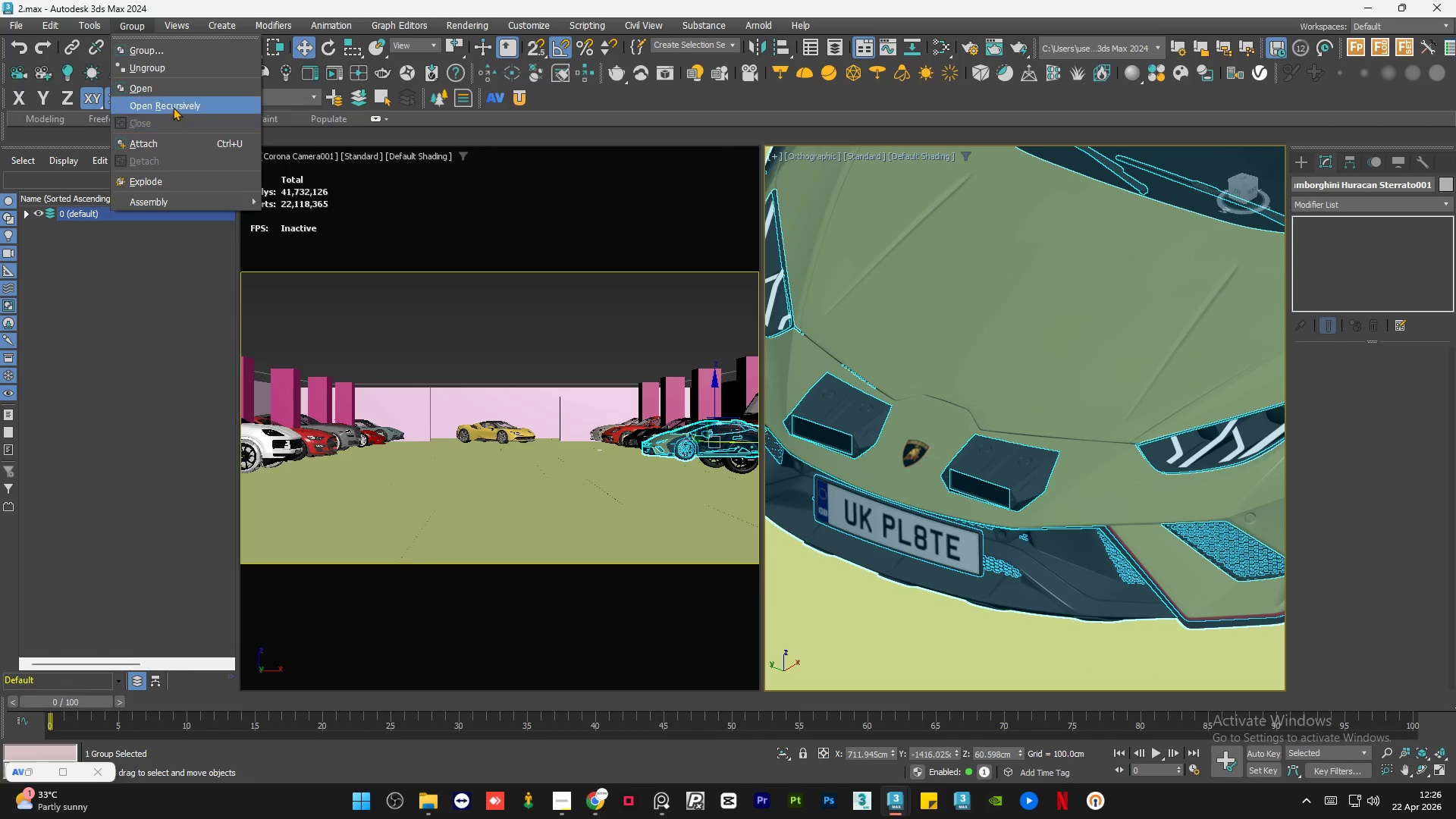 
left_click([174, 103])
 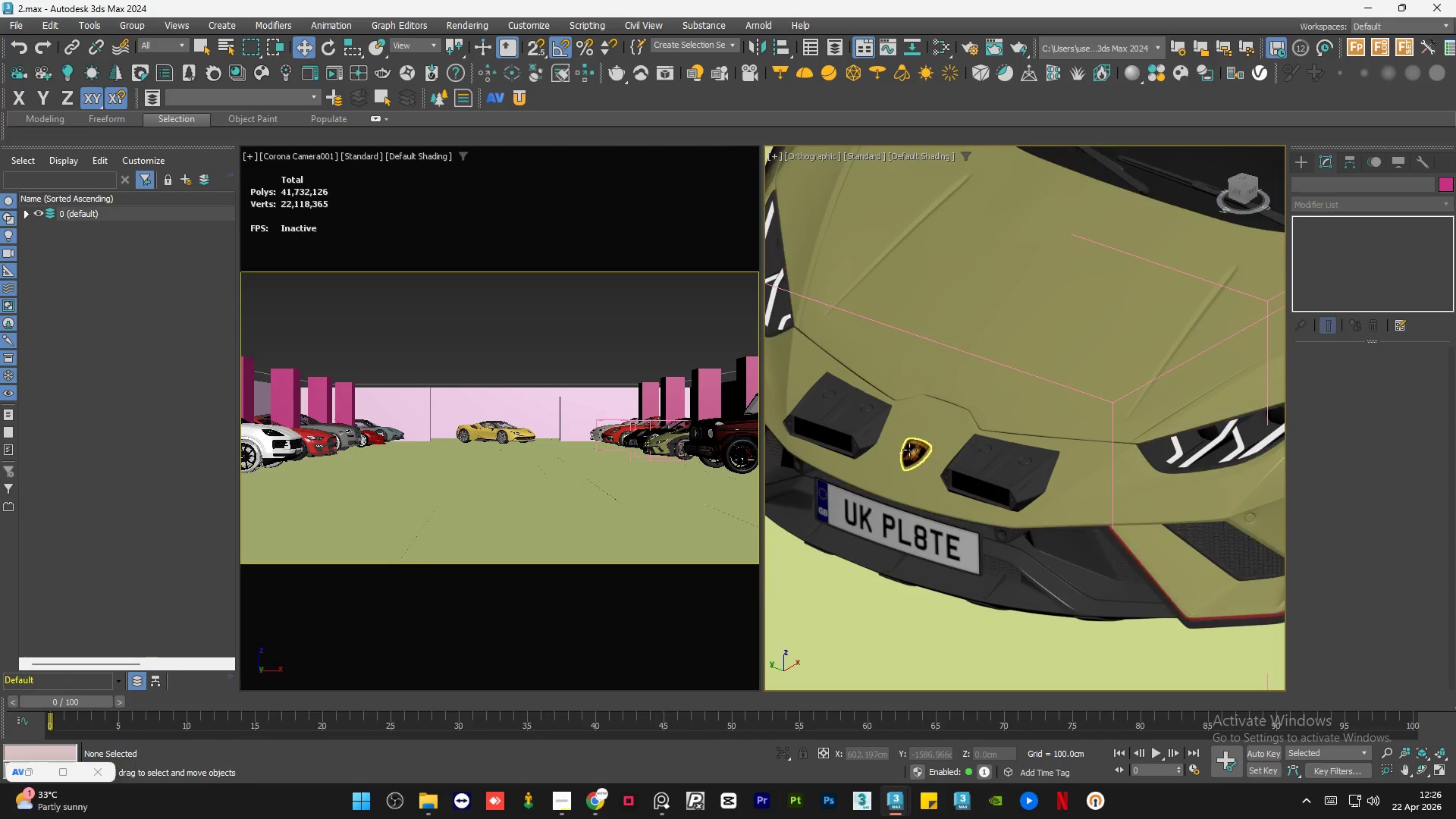 
left_click([911, 449])
 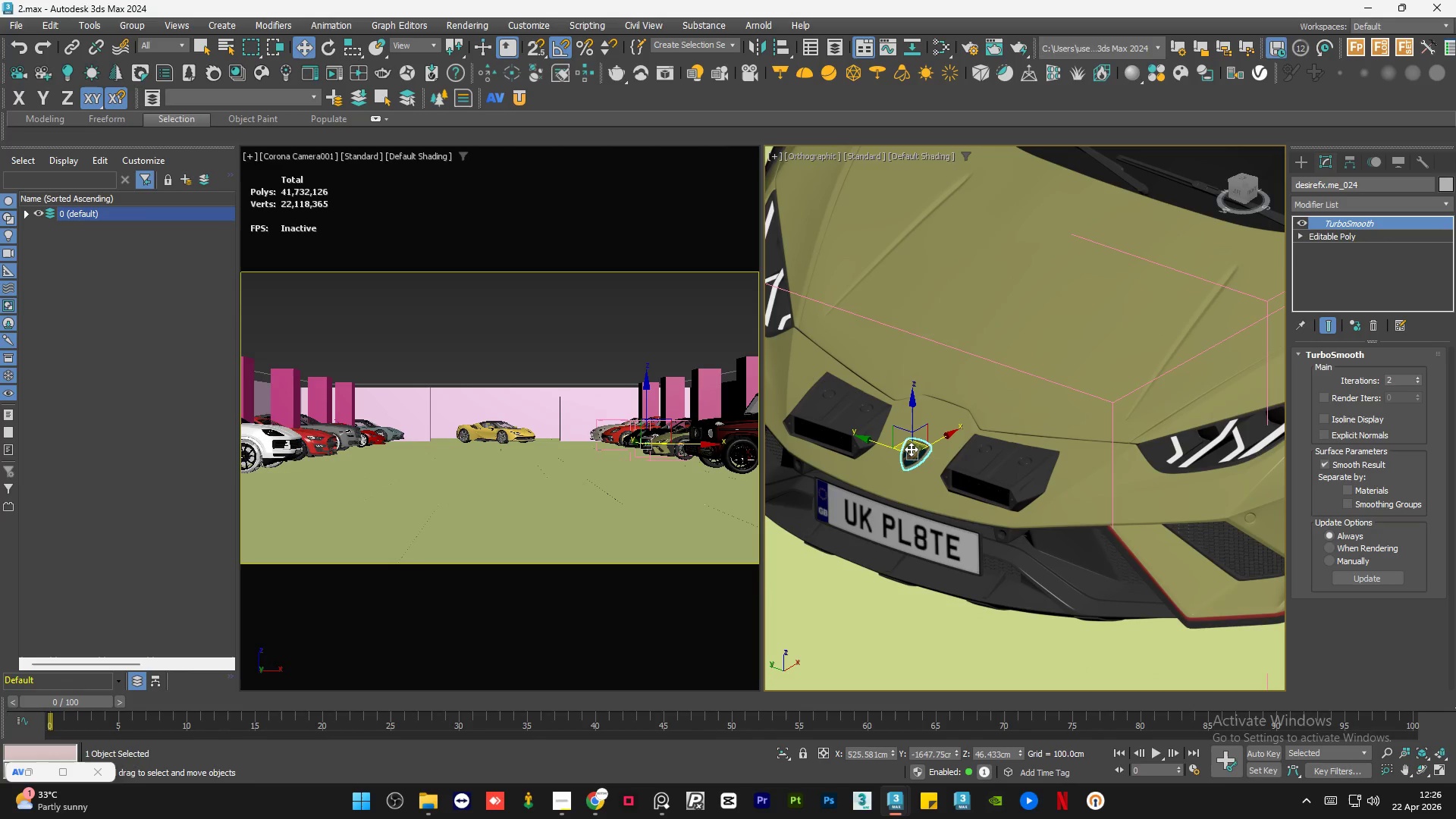 
key(Delete)
 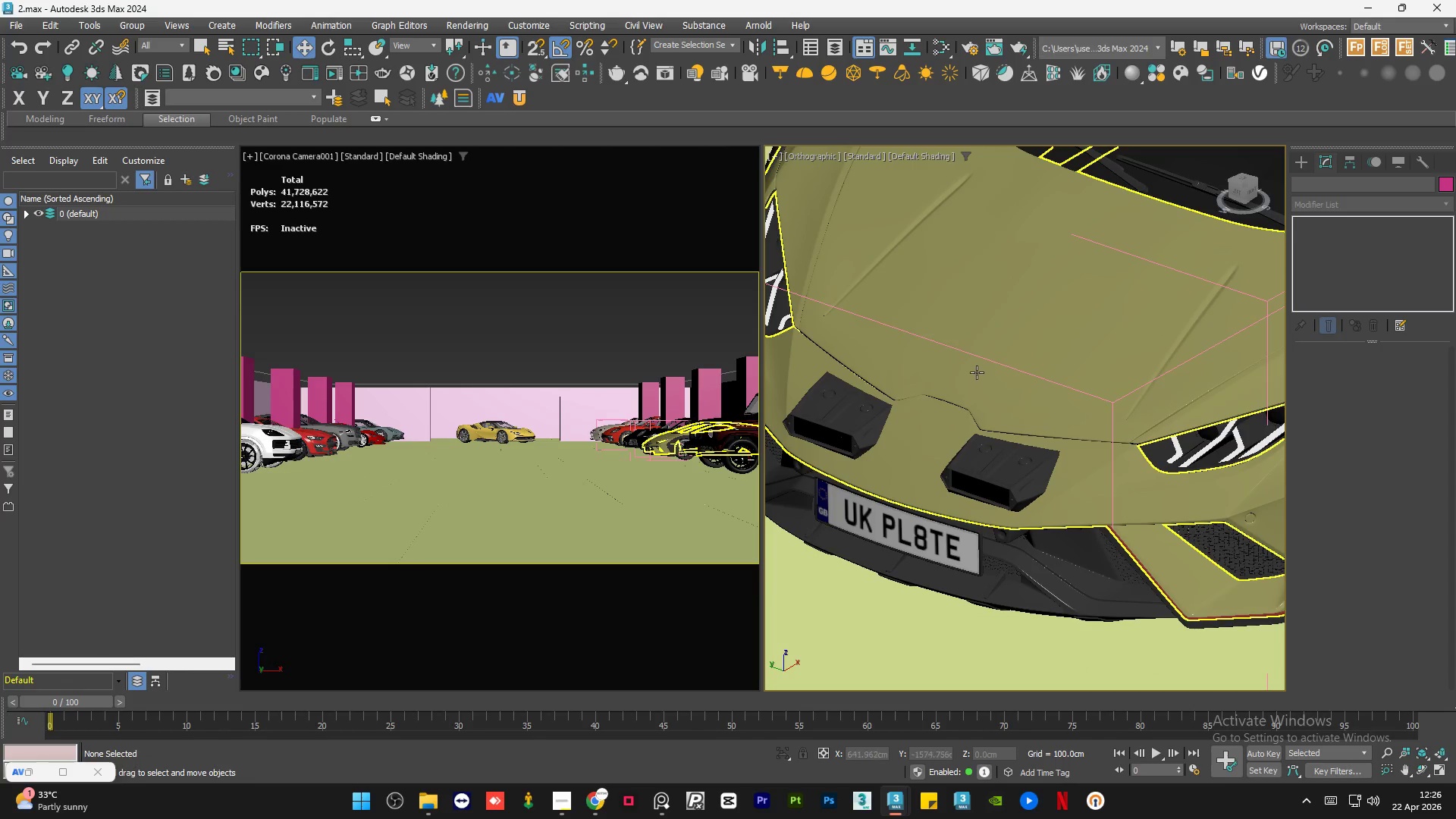 
left_click([977, 372])
 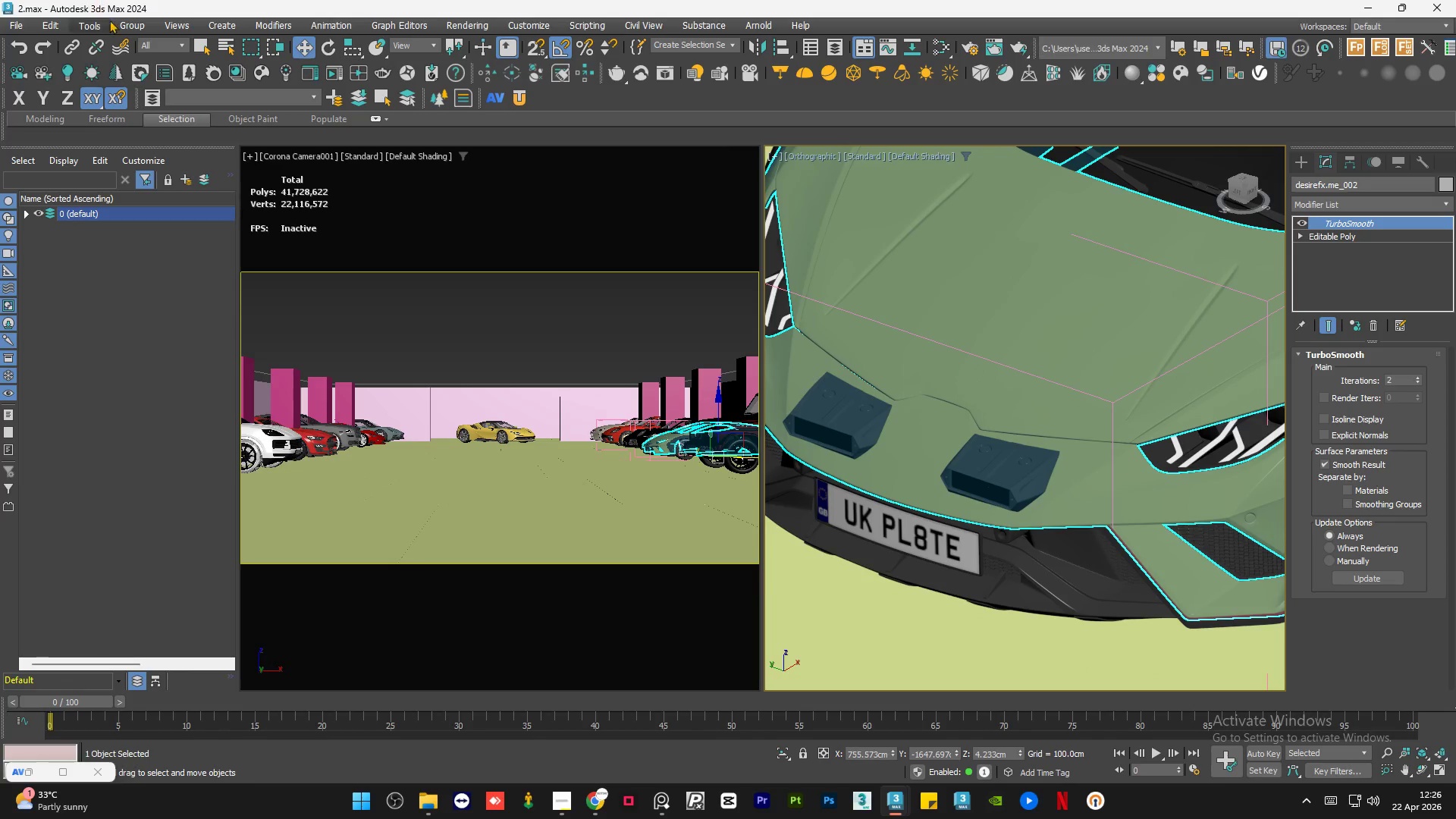 
left_click([127, 23])
 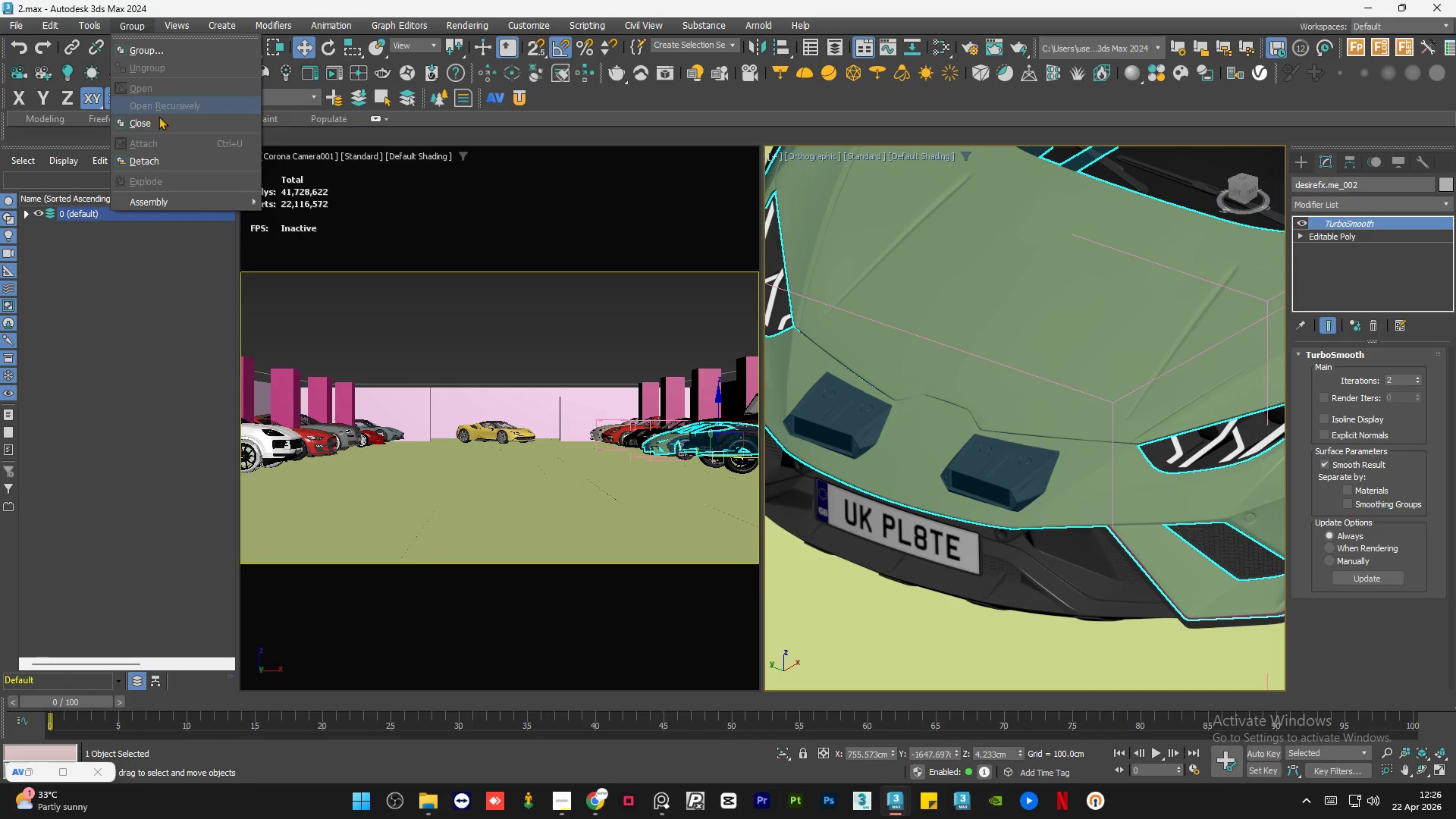 
left_click([159, 119])
 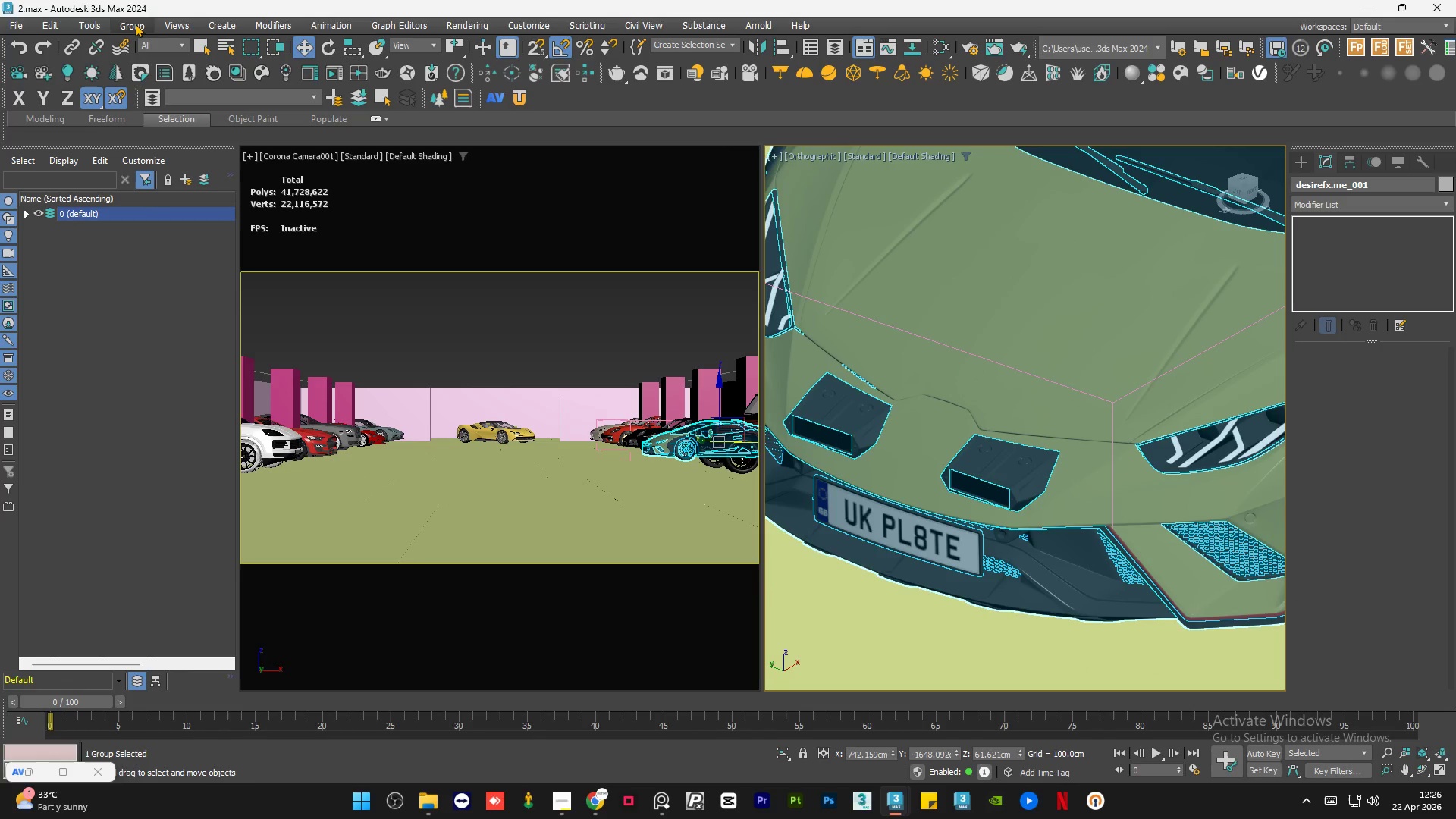 
left_click([135, 24])
 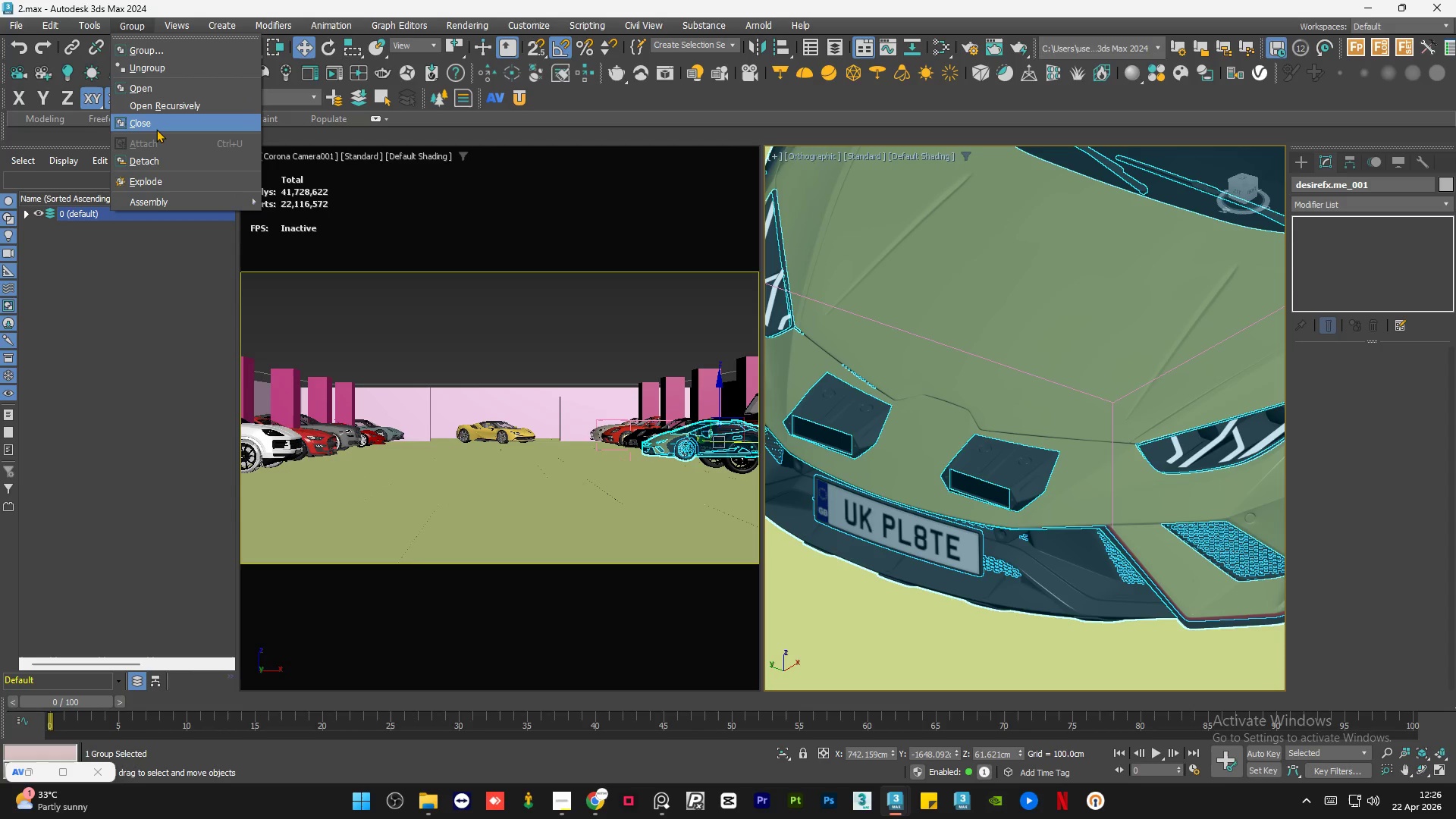 
left_click([157, 127])
 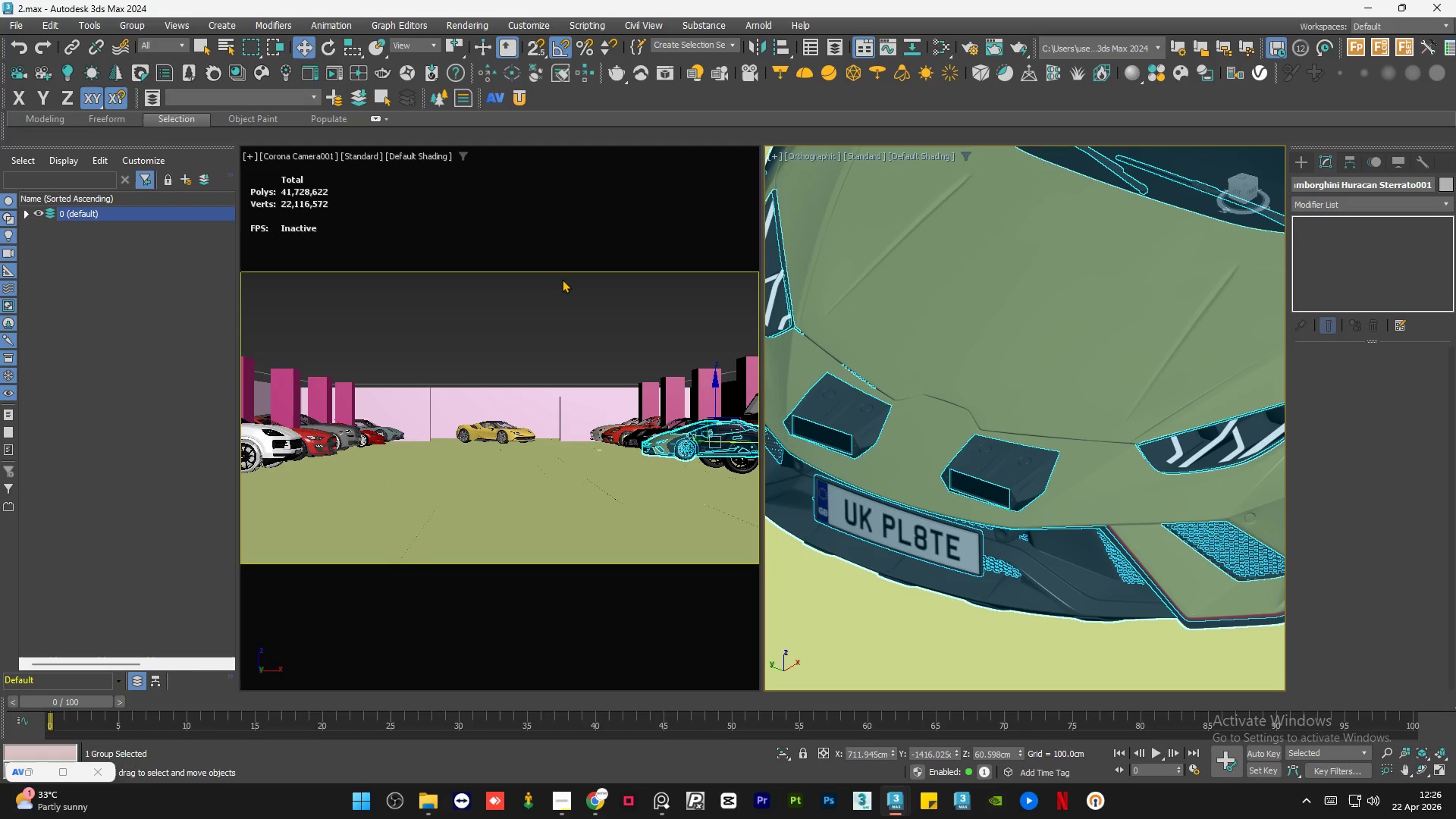 
wait(7.64)
 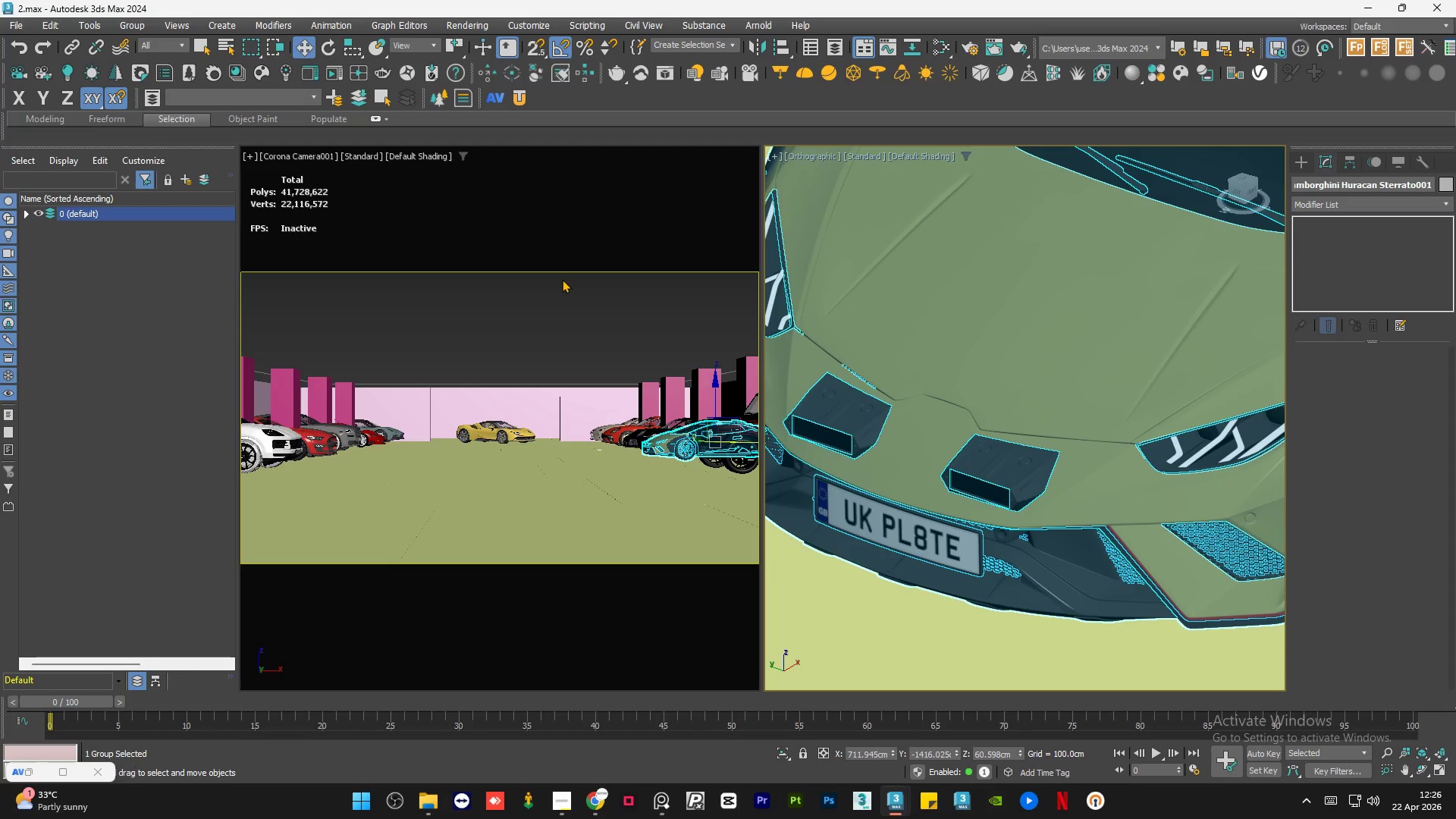 
scroll: coordinate [944, 442], scroll_direction: down, amount: 9.0
 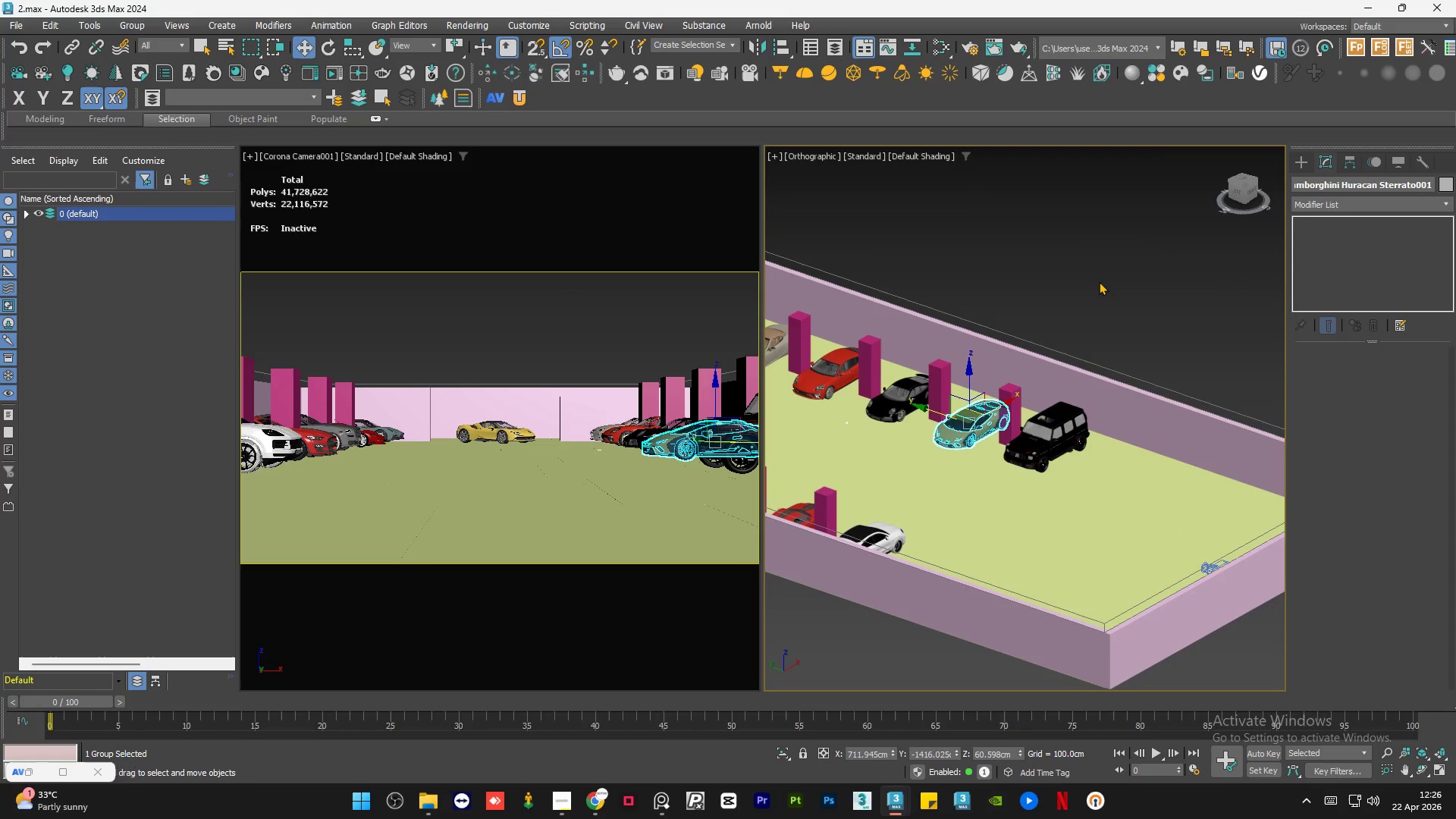 
double_click([1099, 281])
 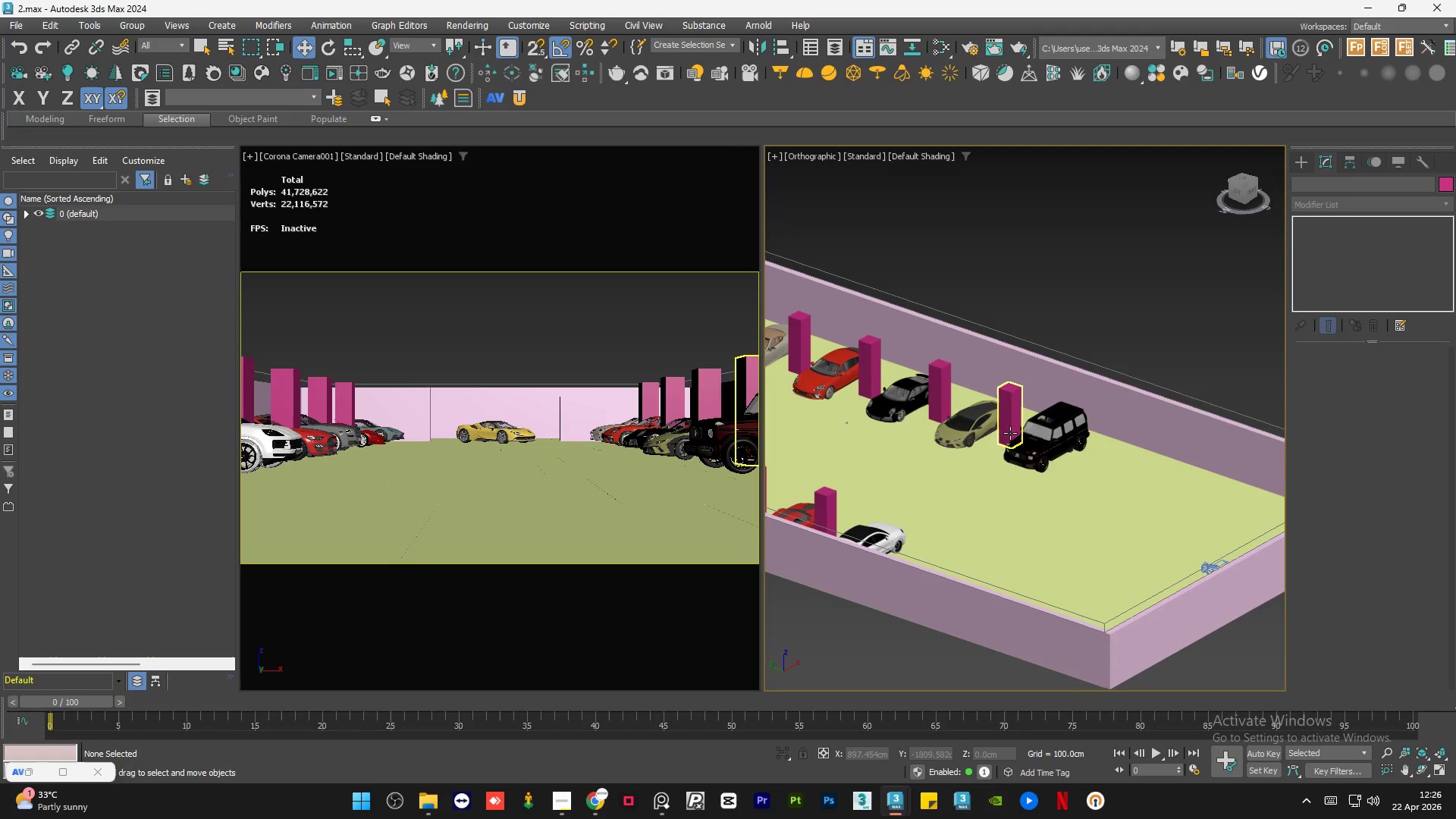 
scroll: coordinate [940, 441], scroll_direction: up, amount: 13.0
 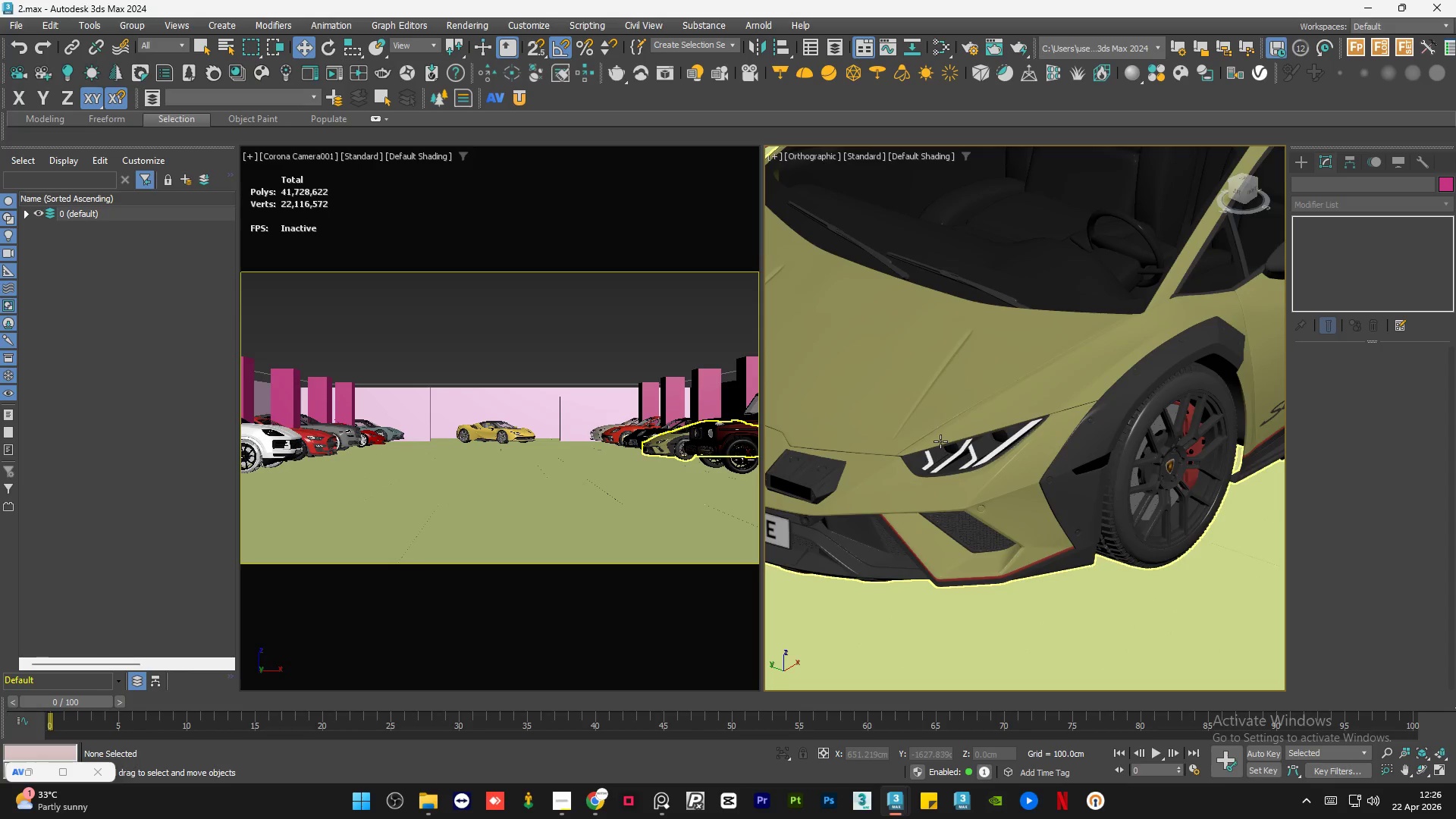 
left_click([940, 441])
 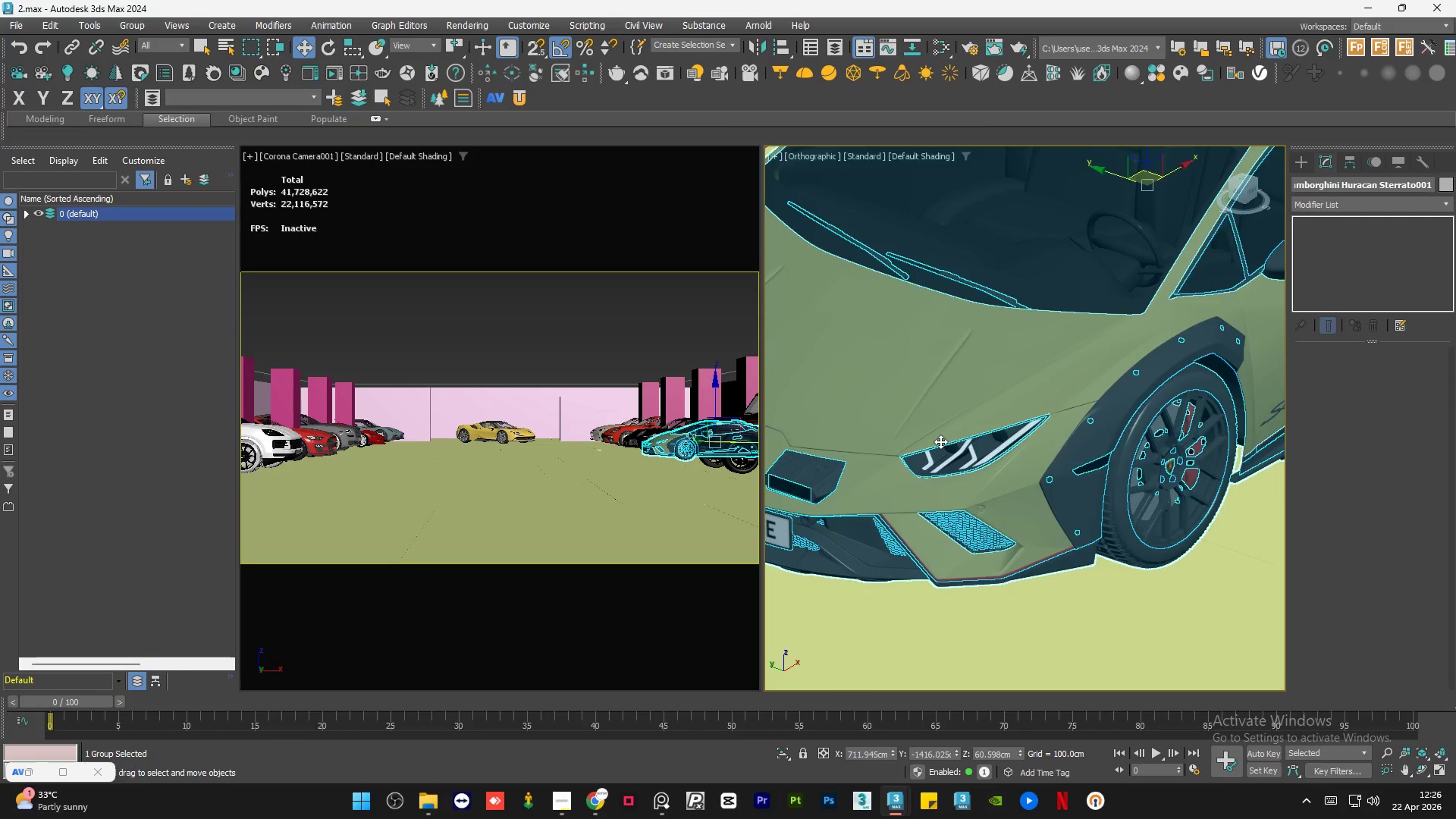 
scroll: coordinate [940, 441], scroll_direction: down, amount: 6.0
 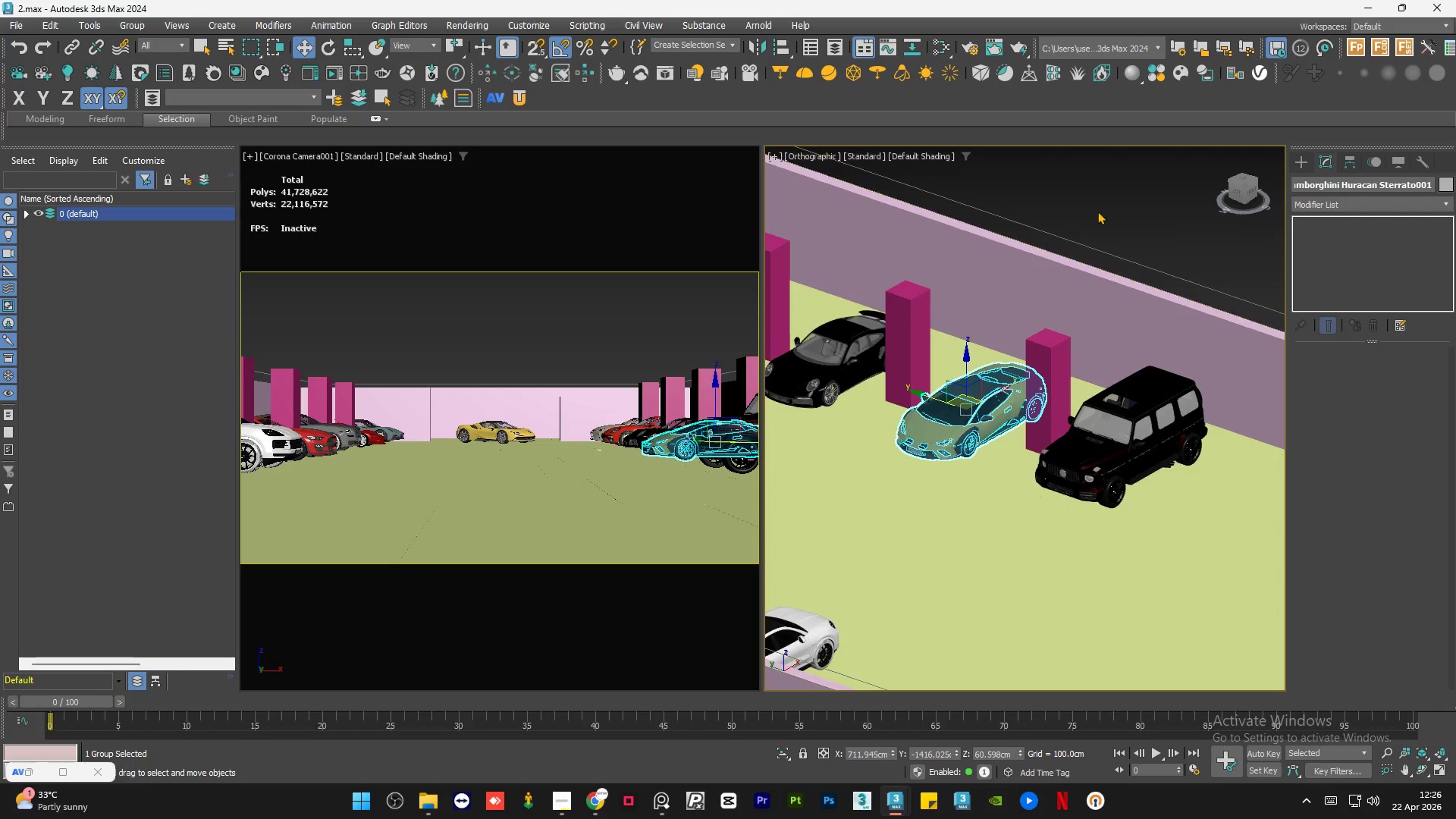 
left_click([1097, 210])
 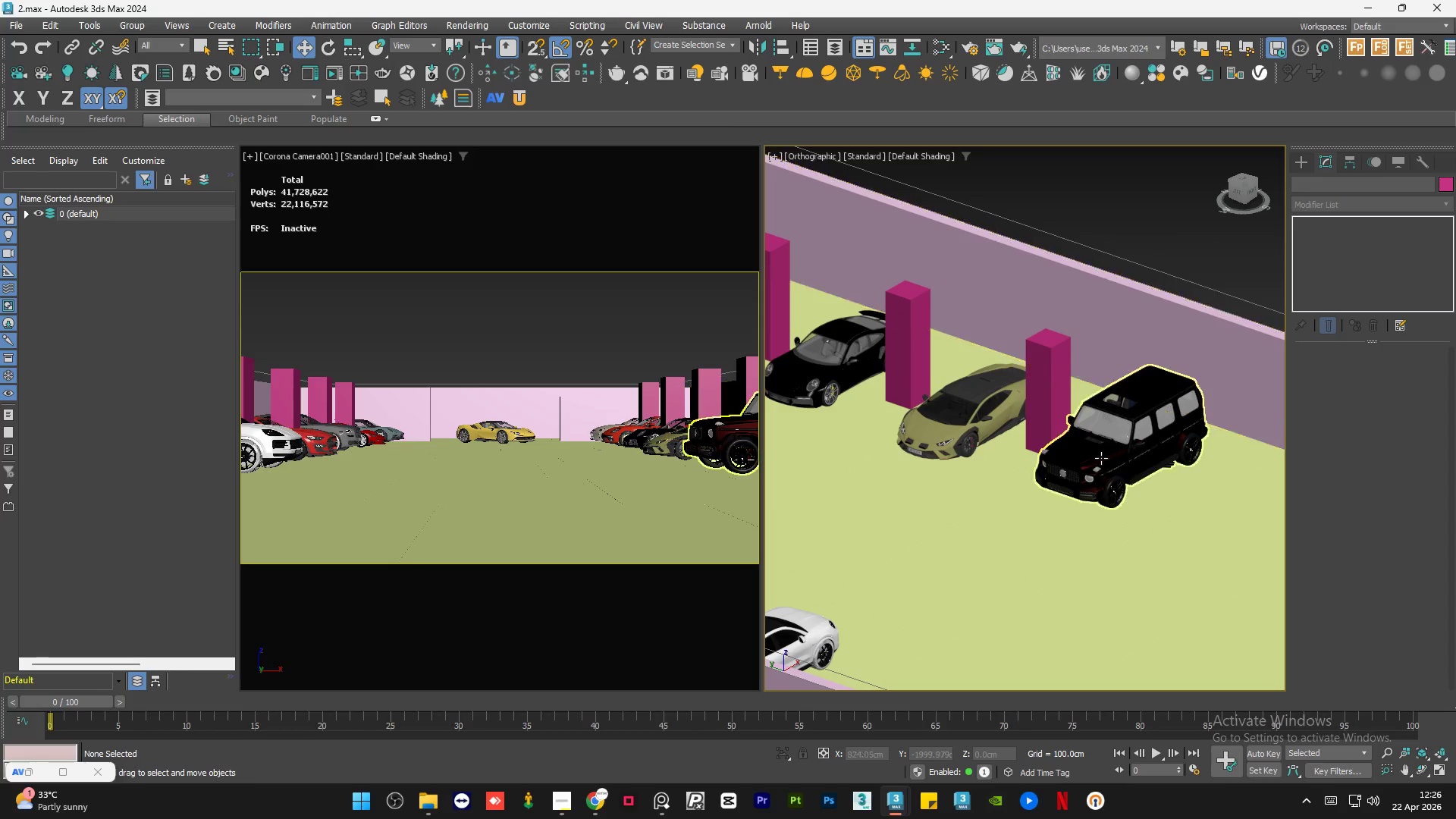 
scroll: coordinate [1039, 504], scroll_direction: up, amount: 3.0
 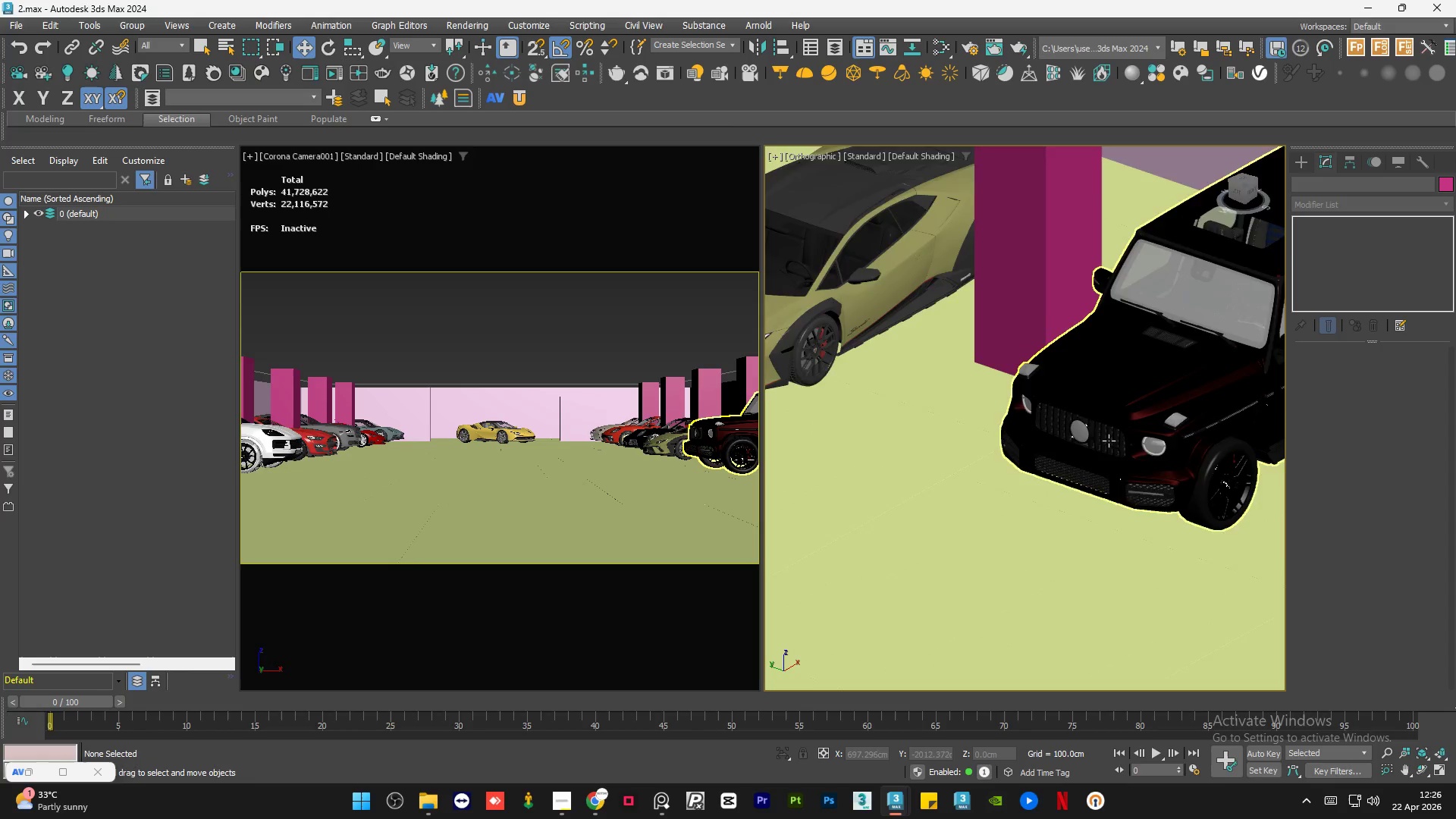 
left_click([1096, 433])
 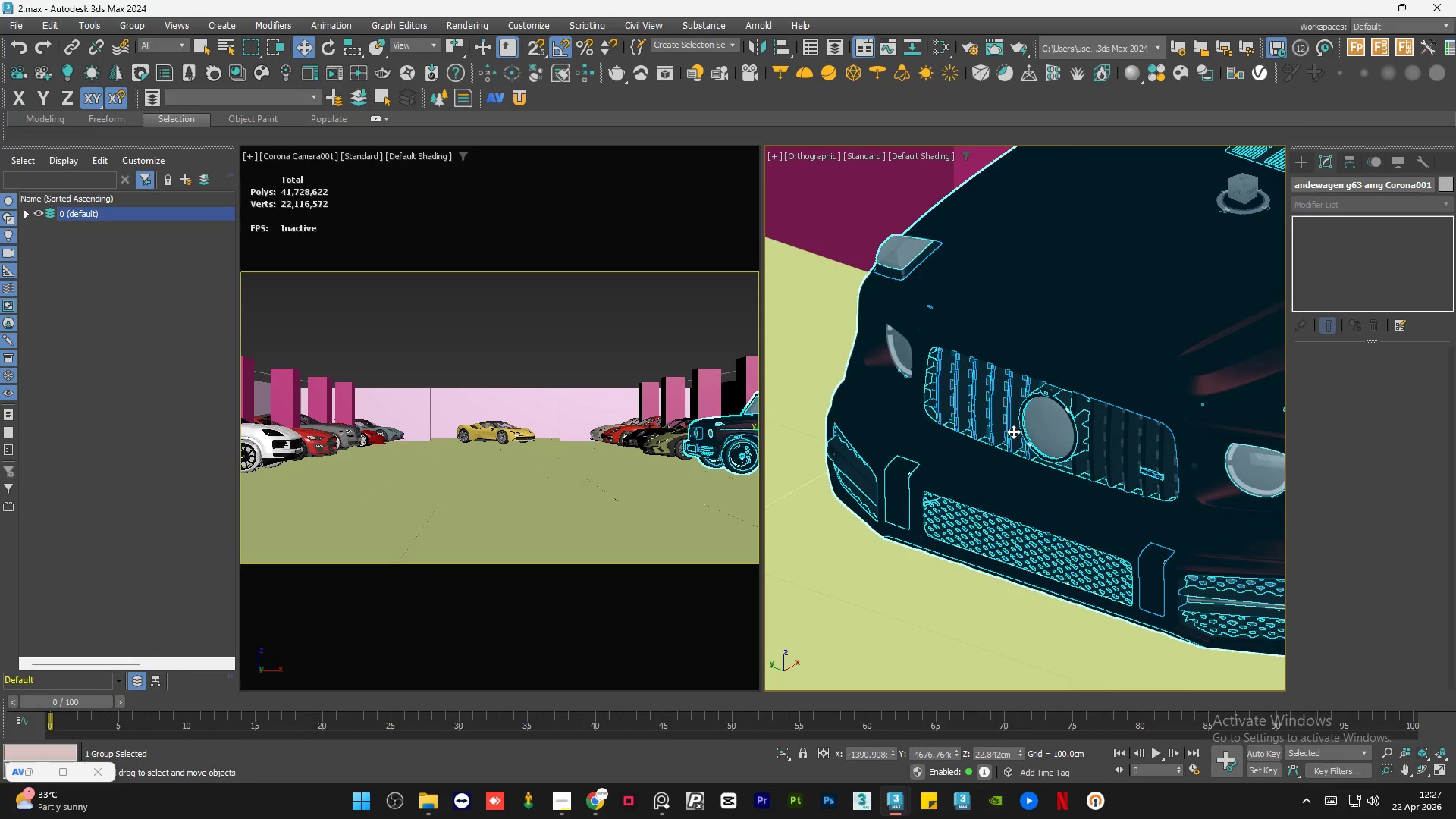 
scroll: coordinate [1096, 433], scroll_direction: up, amount: 3.0
 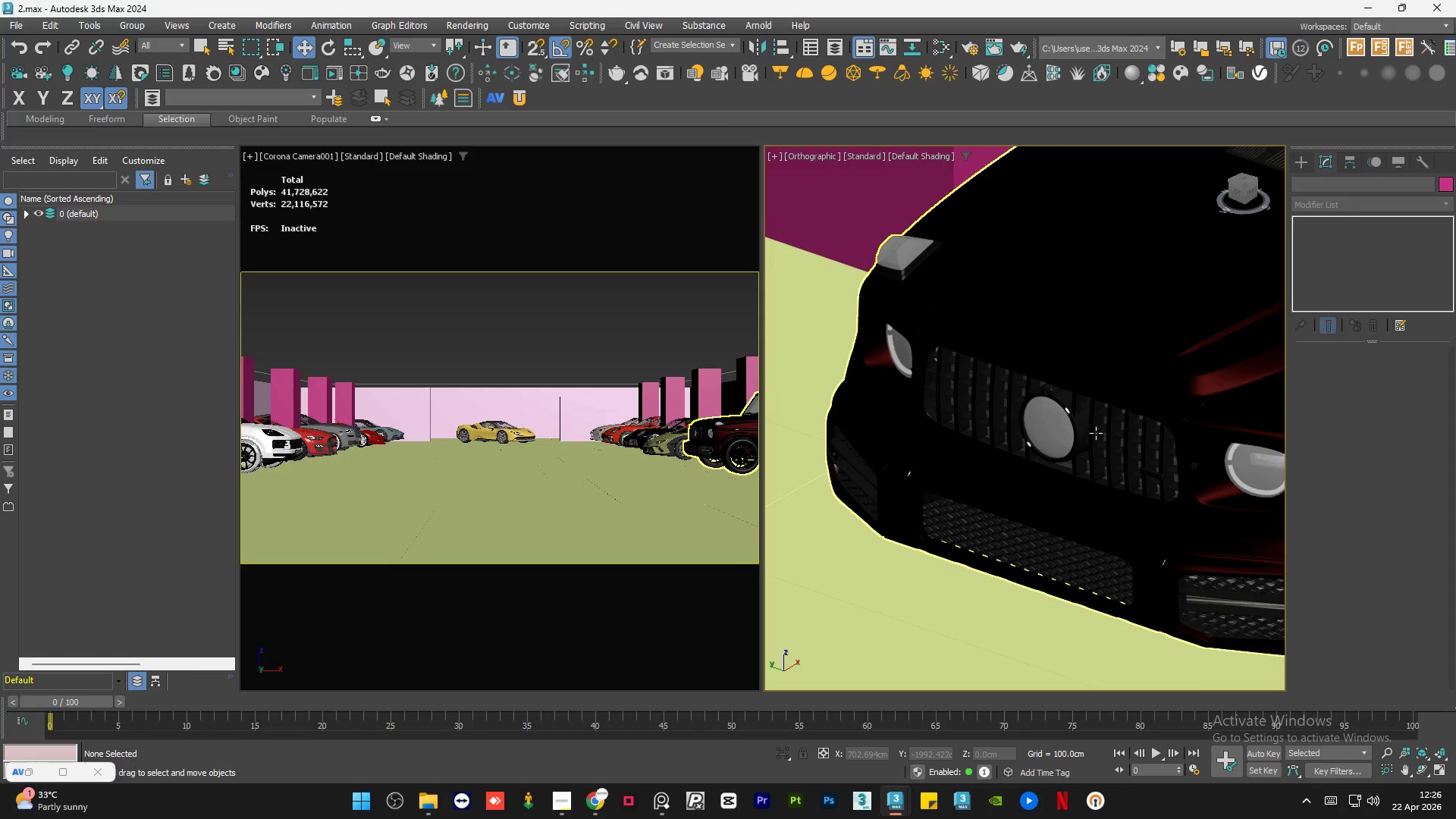 
scroll: coordinate [1001, 438], scroll_direction: down, amount: 5.0
 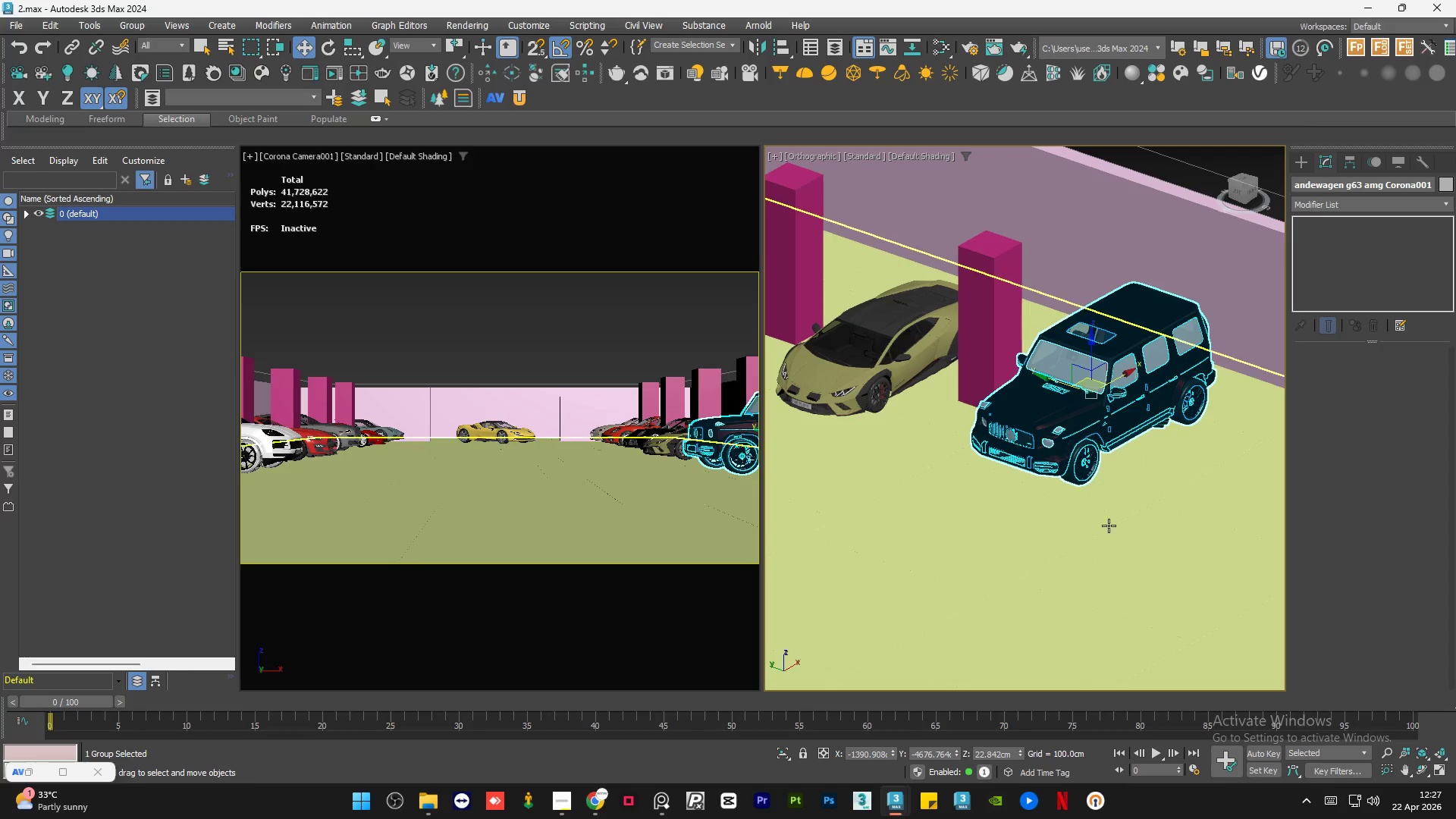 
hold_key(key=ControlLeft, duration=0.5)
left_click([1106, 548])
 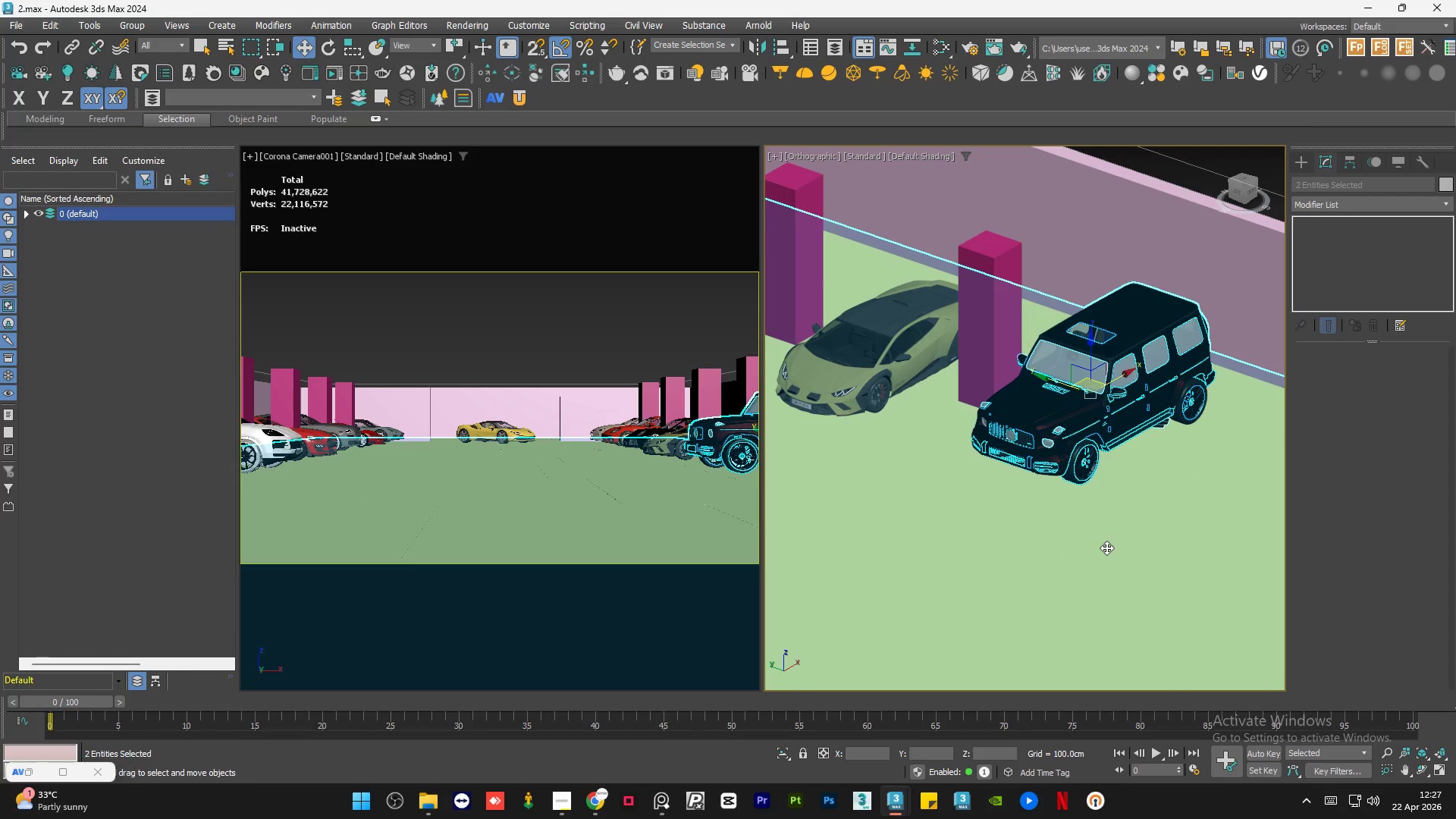 
key(Alt+Q)
 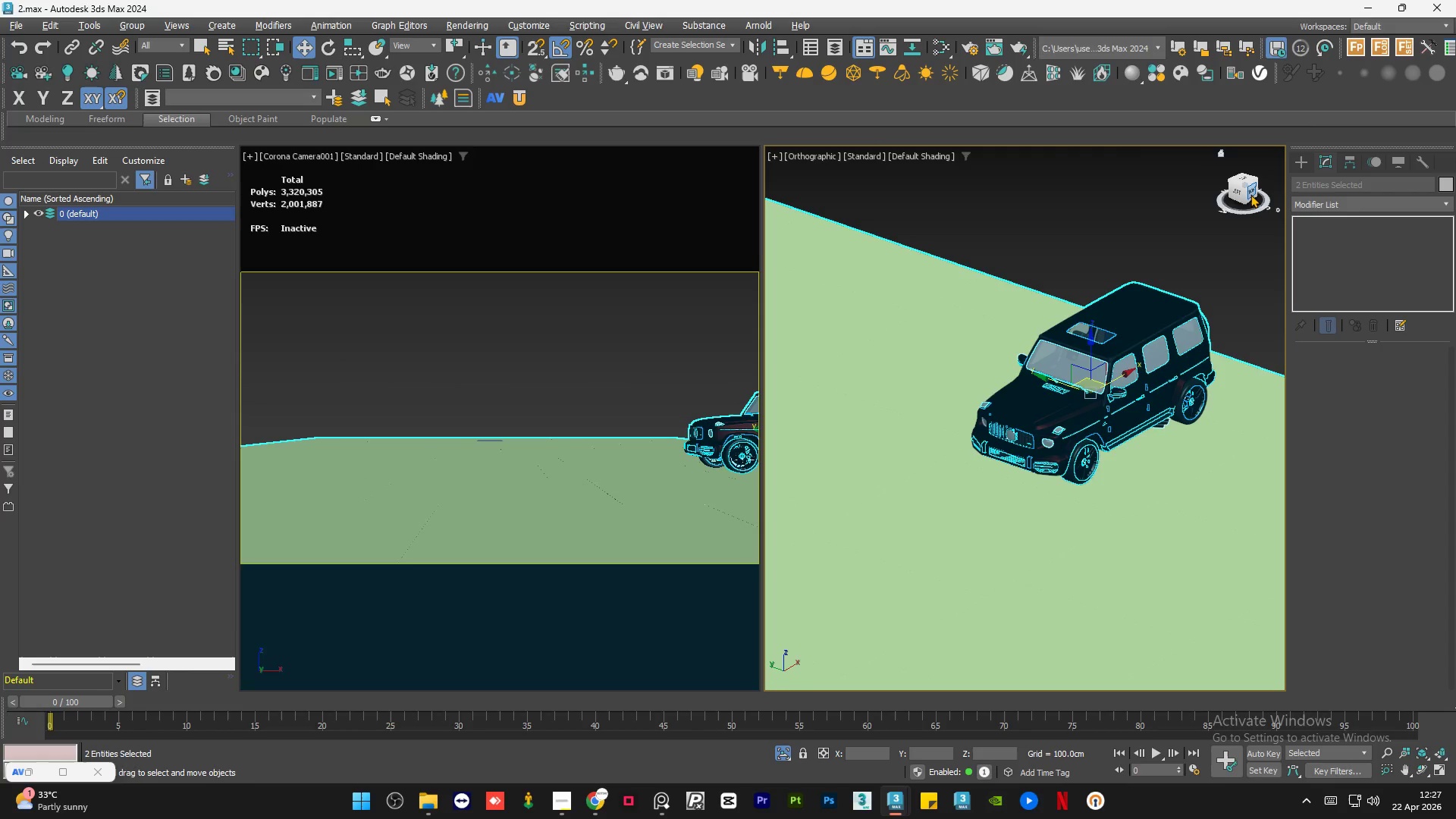 
left_click([1250, 193])
 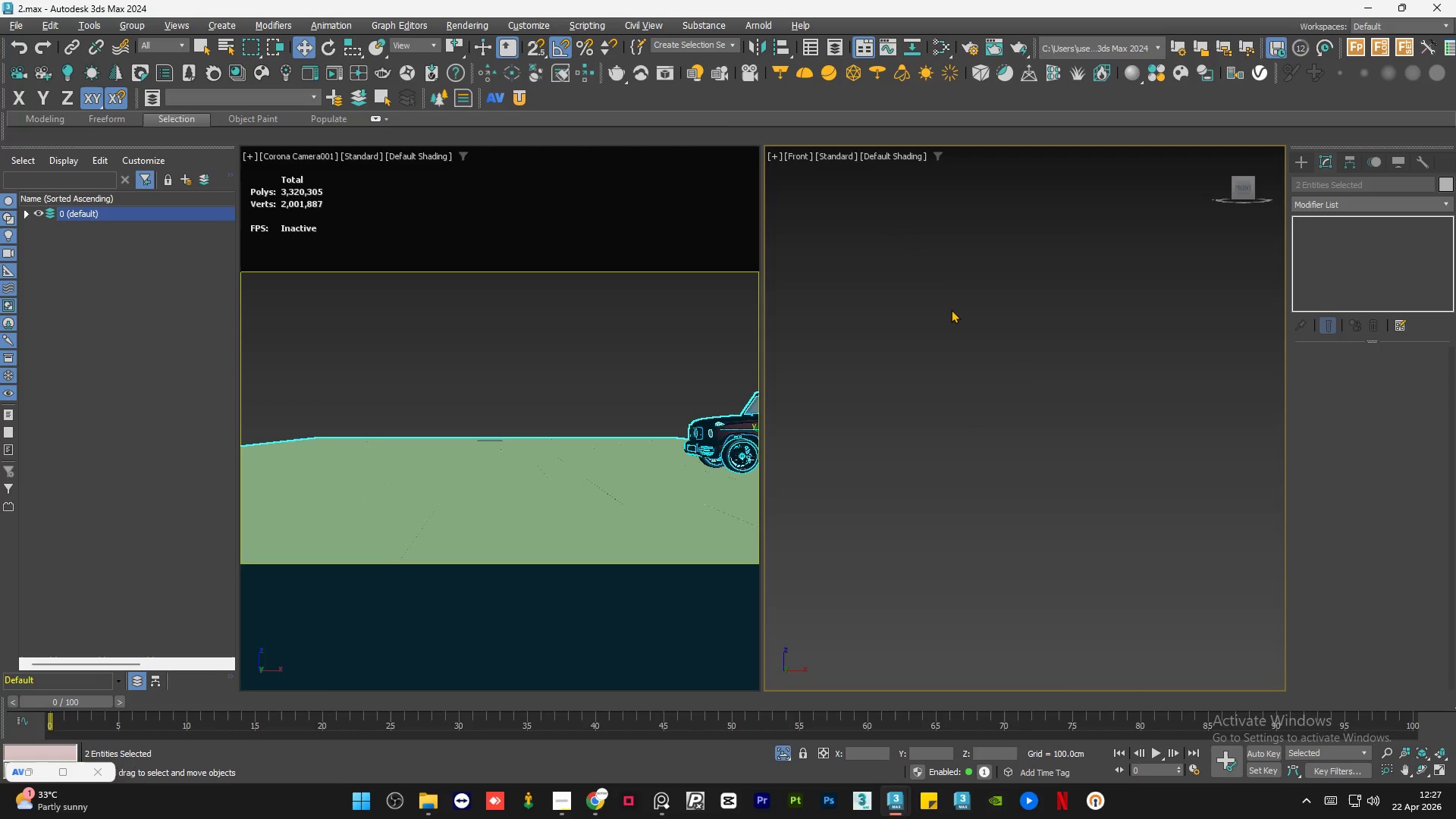 
key(Z)
 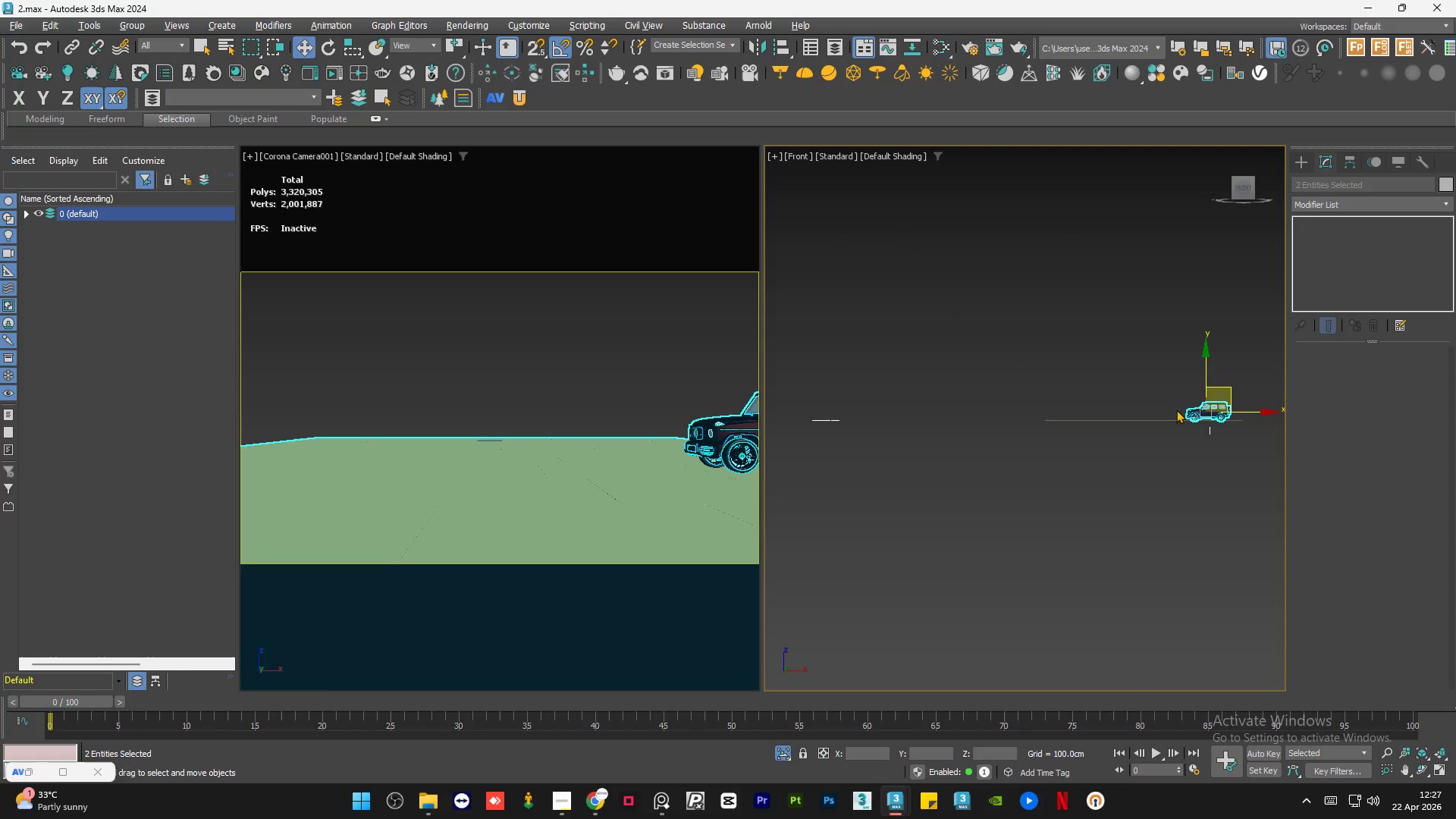 
scroll: coordinate [913, 448], scroll_direction: up, amount: 8.0
 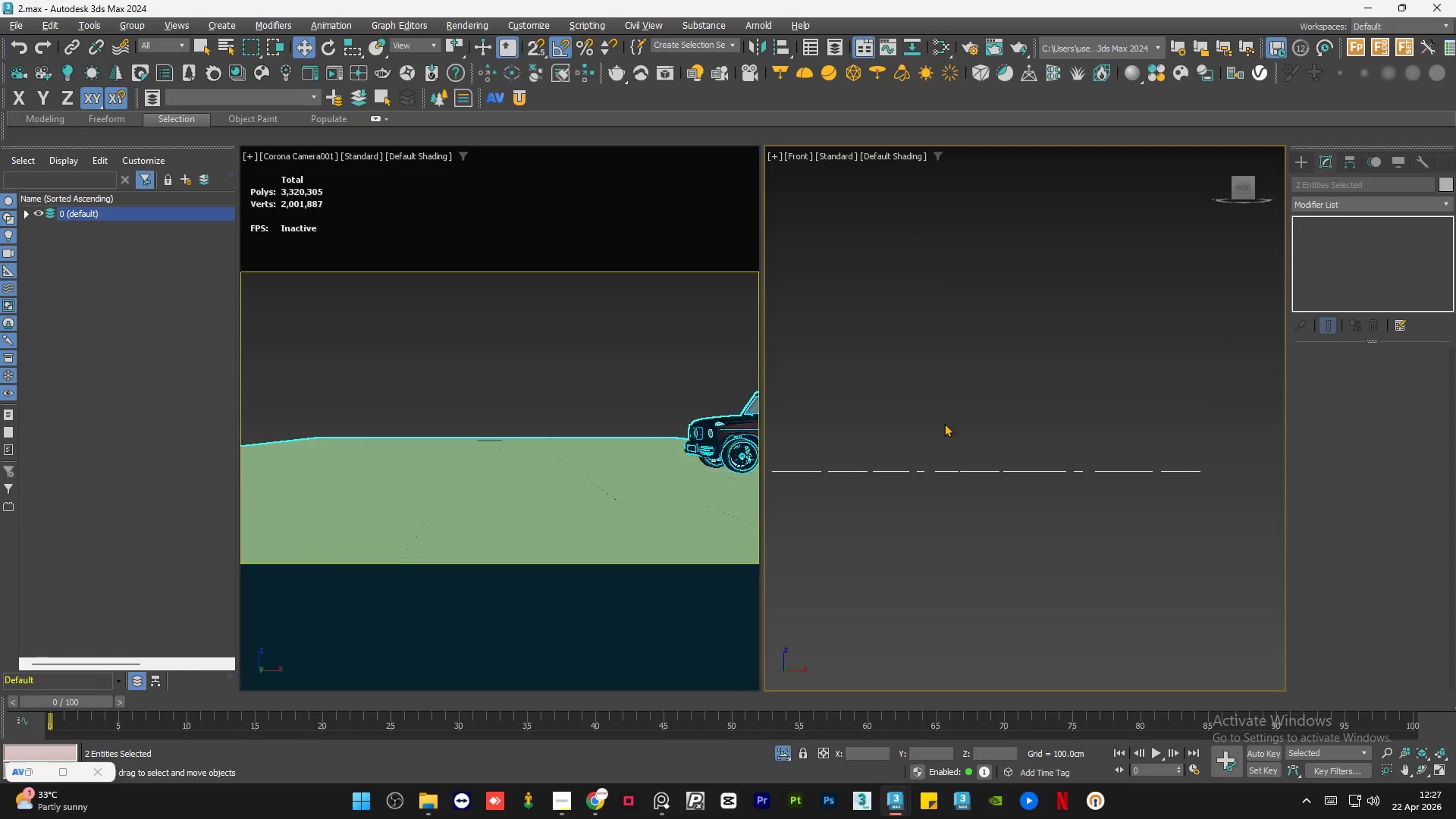 
left_click_drag(start_coordinate=[953, 417], to_coordinate=[865, 549])
 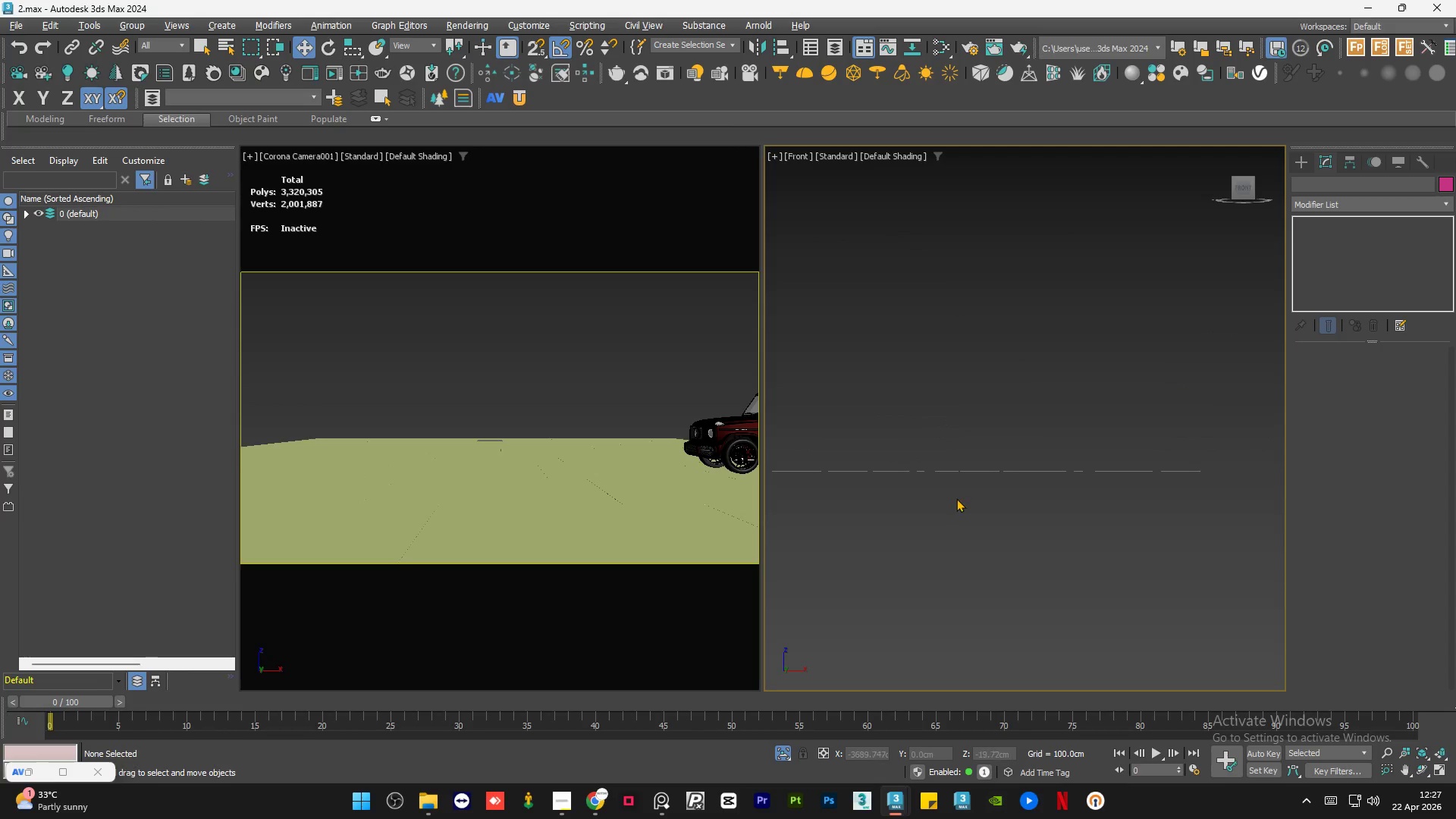 
hold_key(key=AltLeft, duration=0.92)
 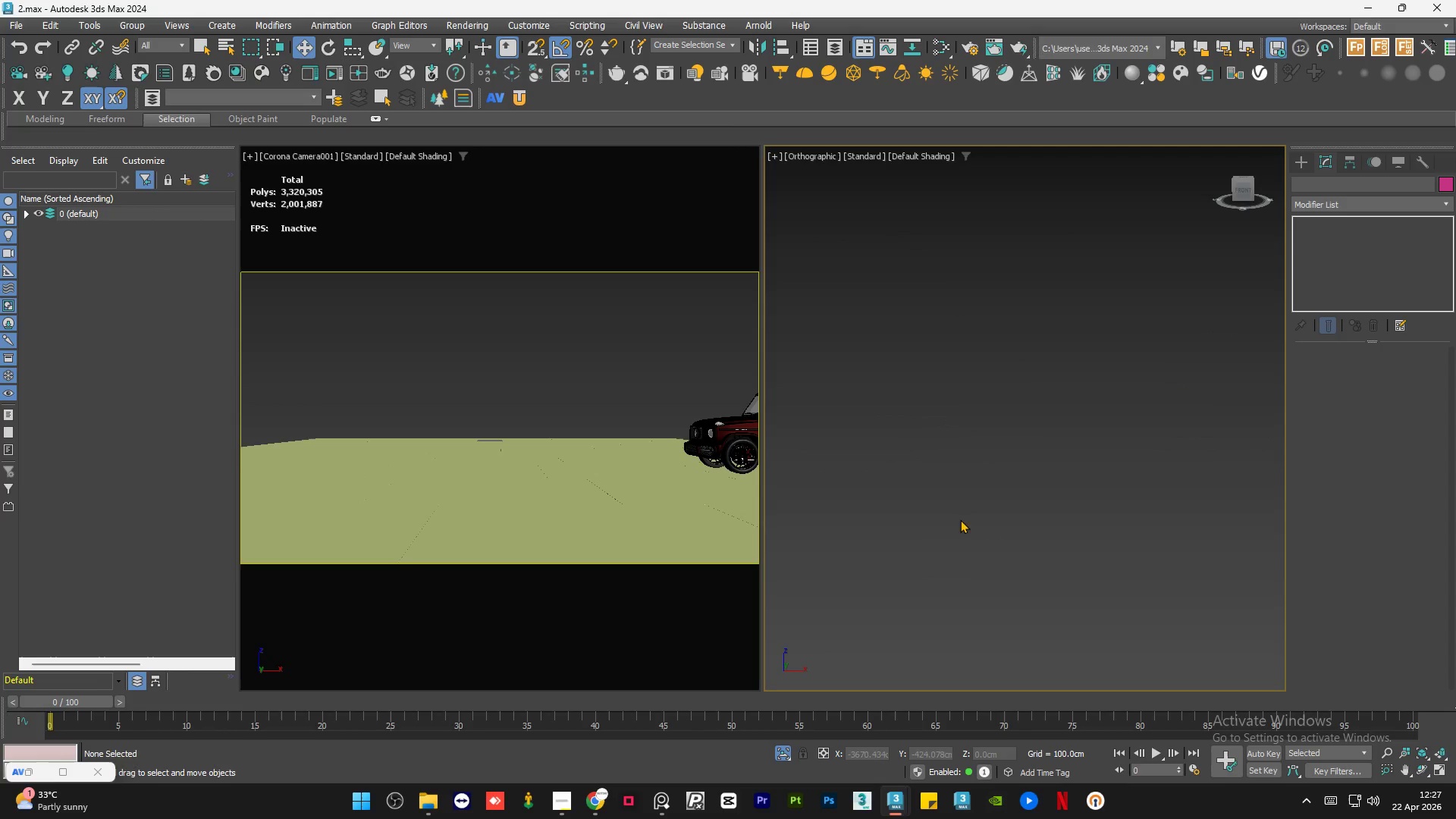 
scroll: coordinate [957, 516], scroll_direction: down, amount: 10.0
 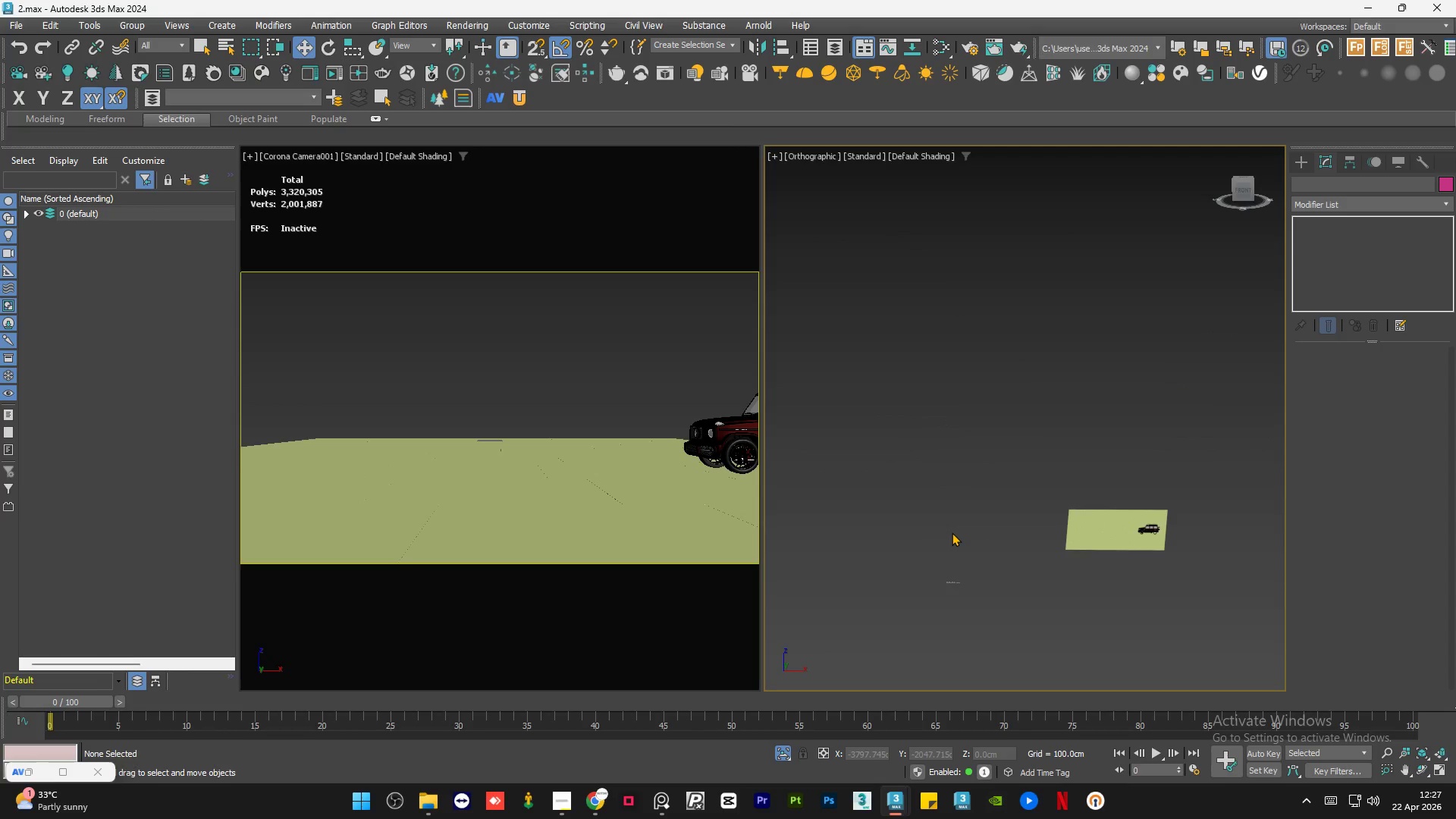 
type(gg)
 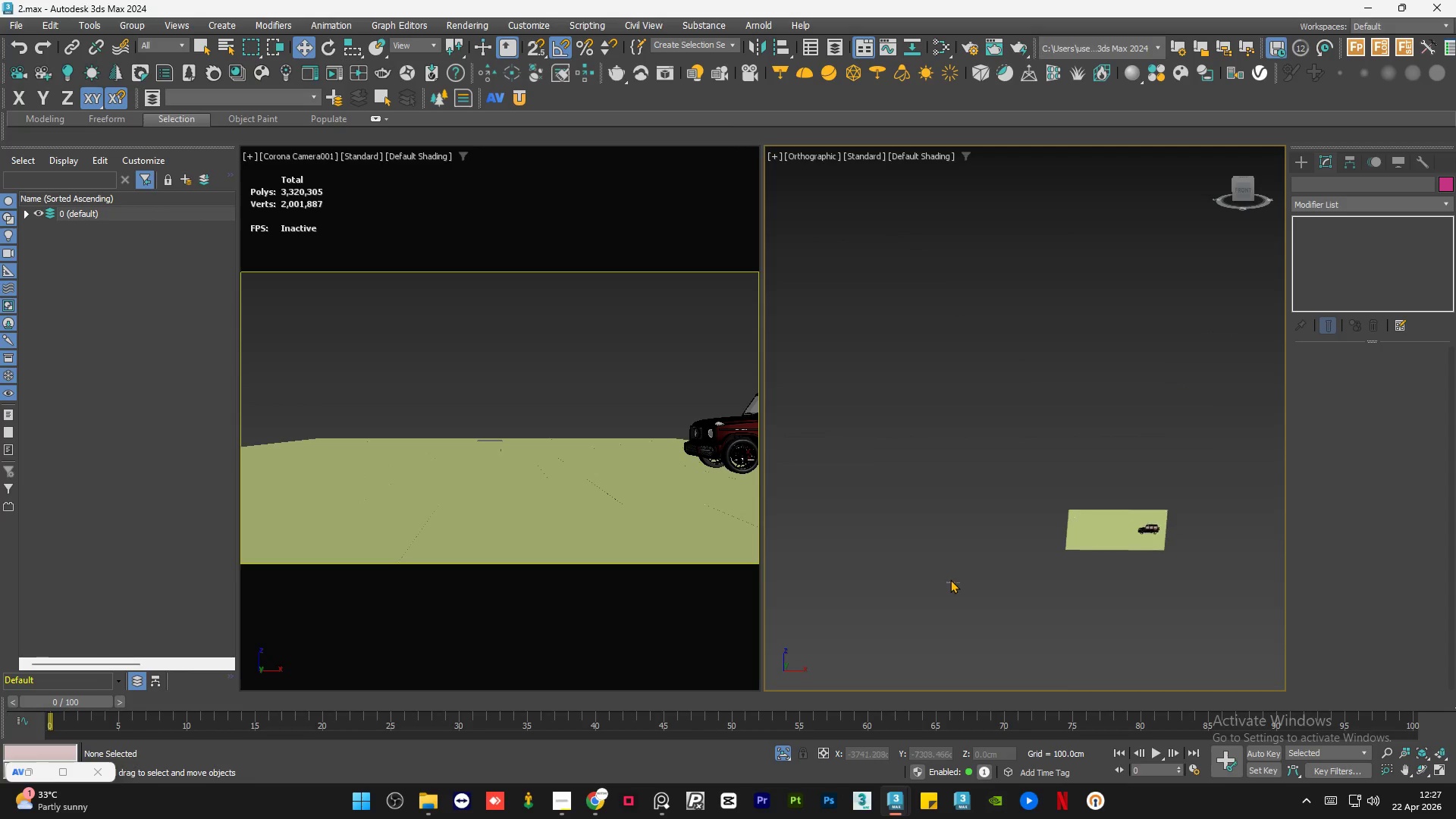 
scroll: coordinate [895, 541], scroll_direction: up, amount: 2.0
 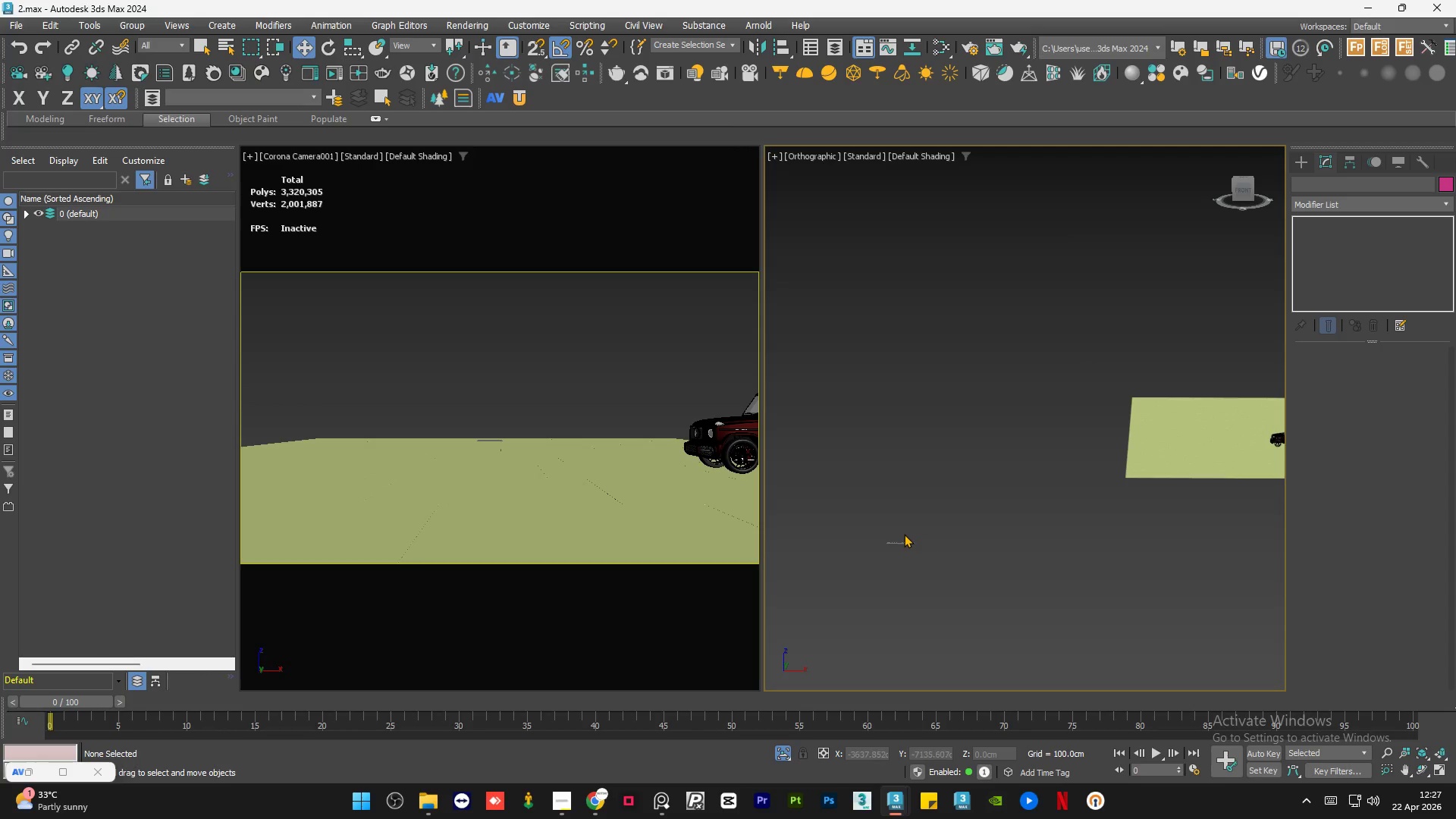 
scroll: coordinate [904, 534], scroll_direction: down, amount: 1.0
 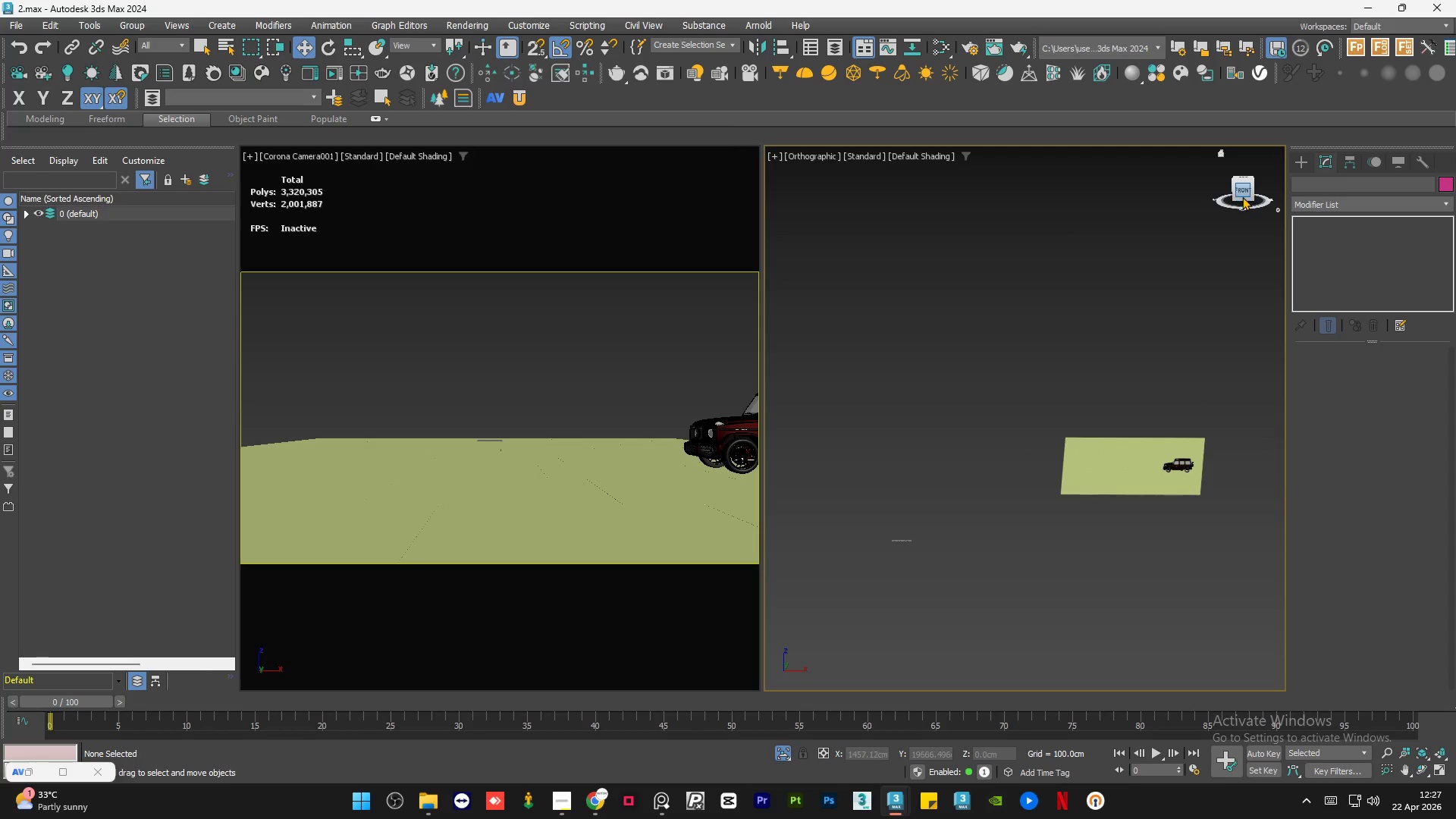 
left_click([1242, 193])
 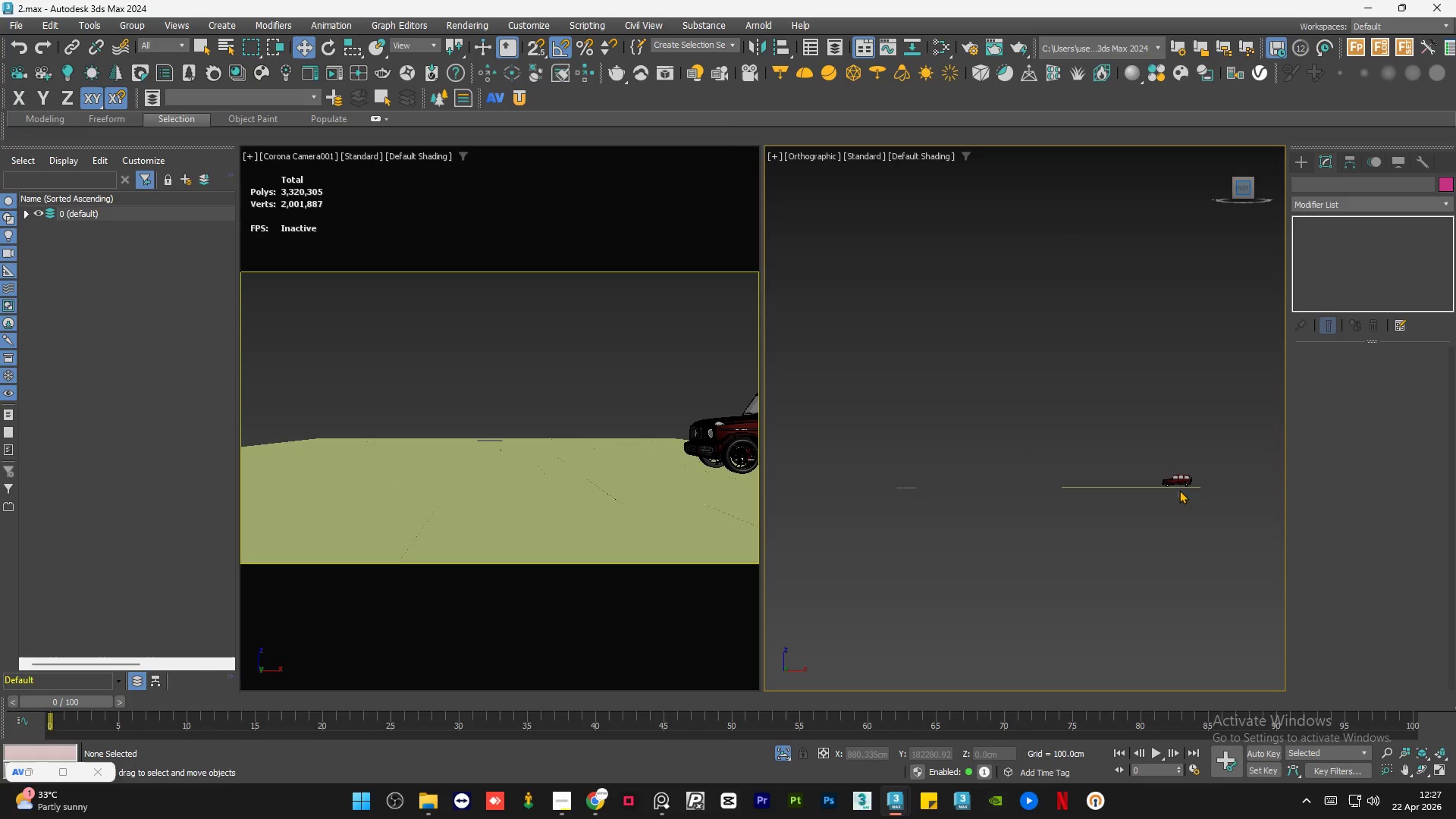 
scroll: coordinate [1150, 457], scroll_direction: up, amount: 15.0
 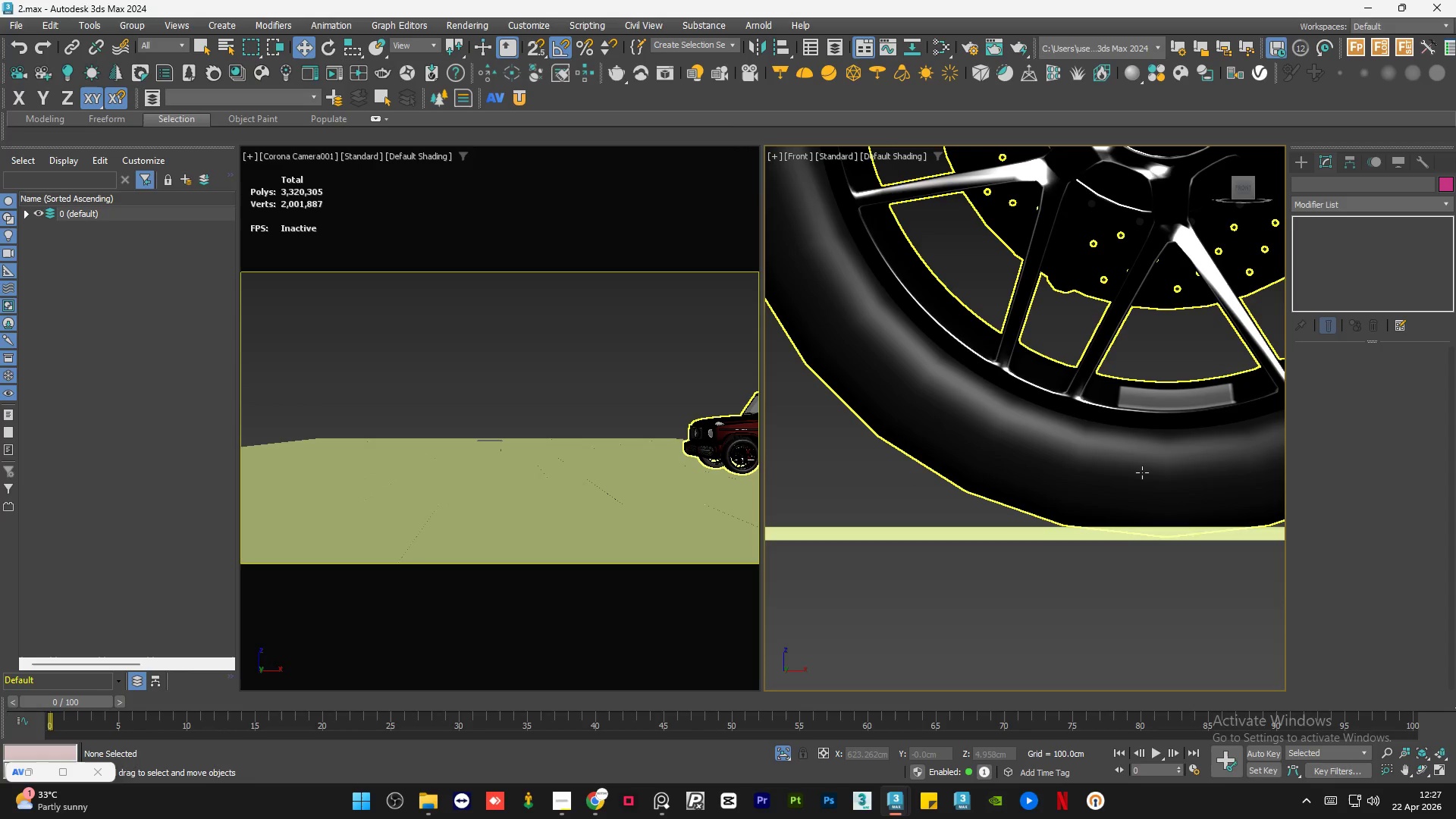 
left_click([1142, 472])
 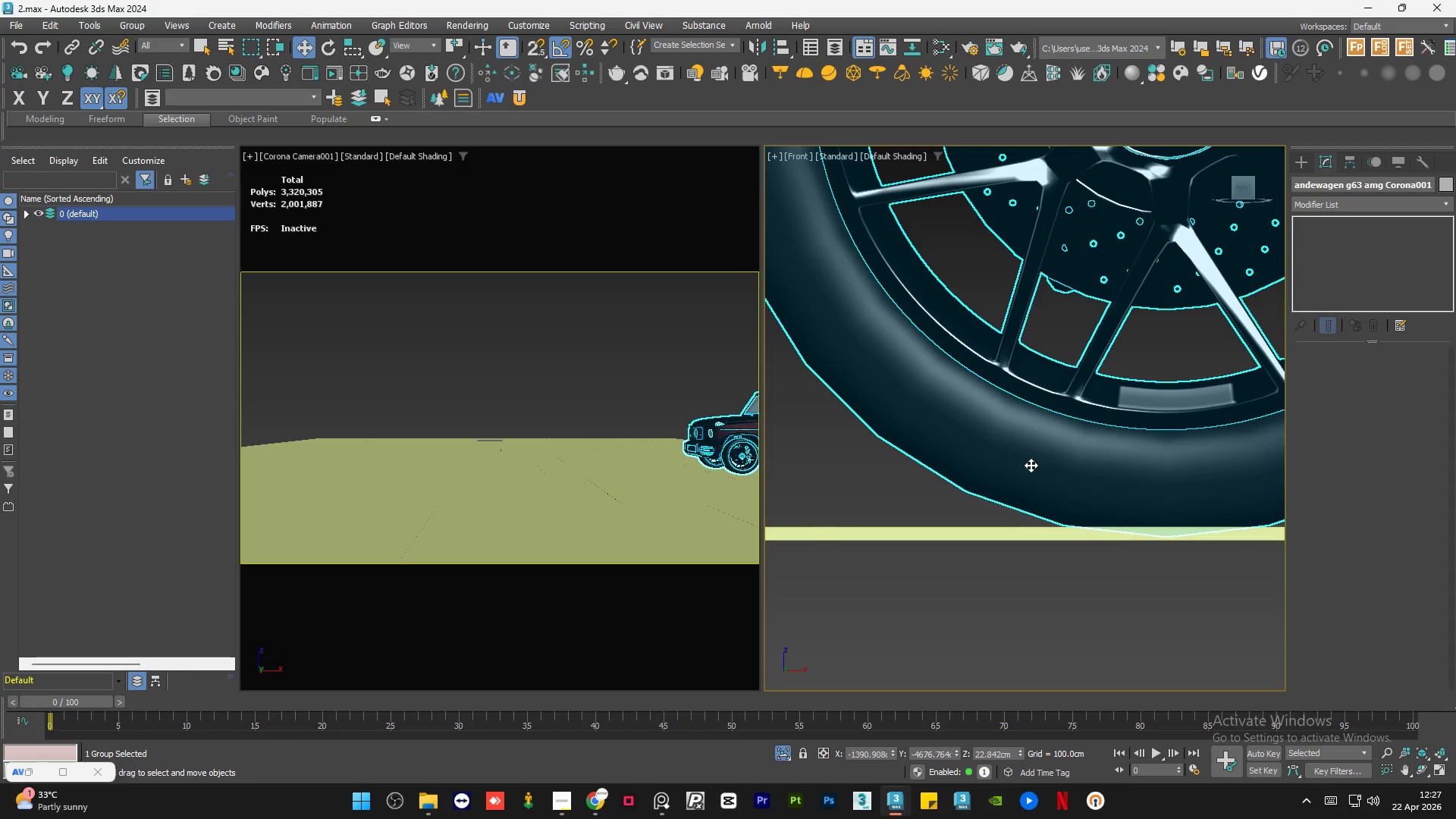 
scroll: coordinate [983, 459], scroll_direction: down, amount: 7.0
 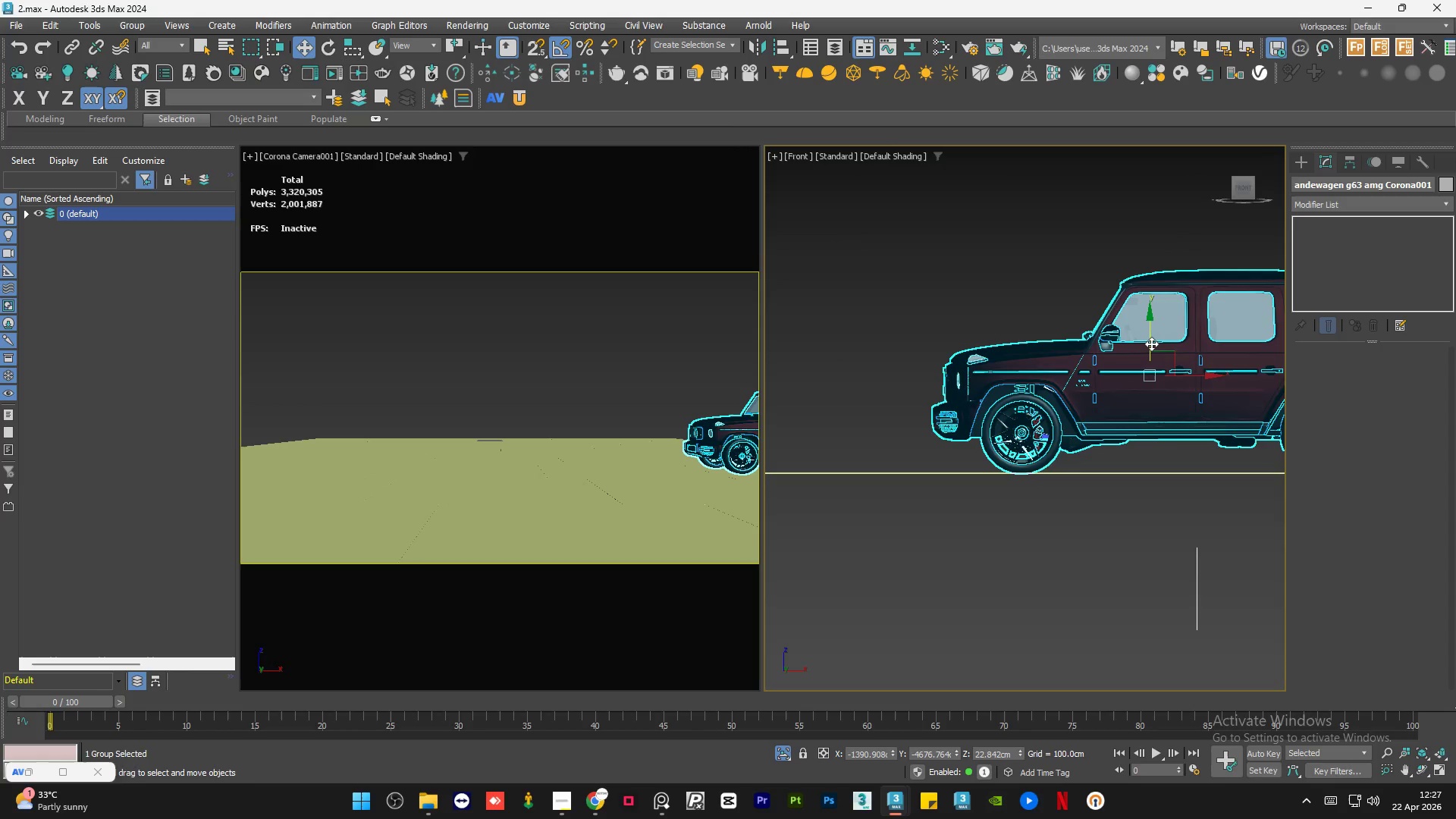 
left_click([1151, 344])
 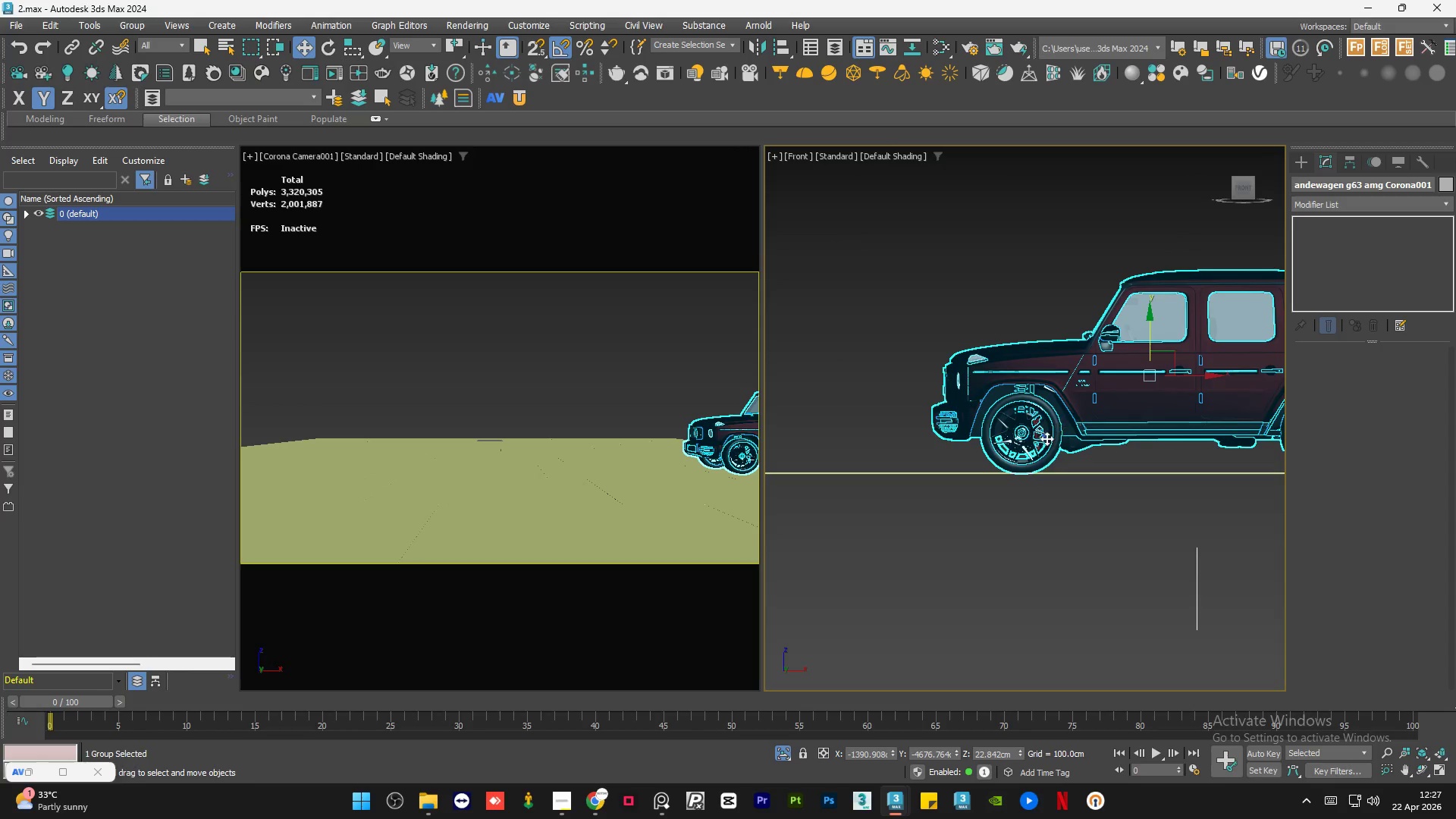 
scroll: coordinate [986, 508], scroll_direction: up, amount: 8.0
 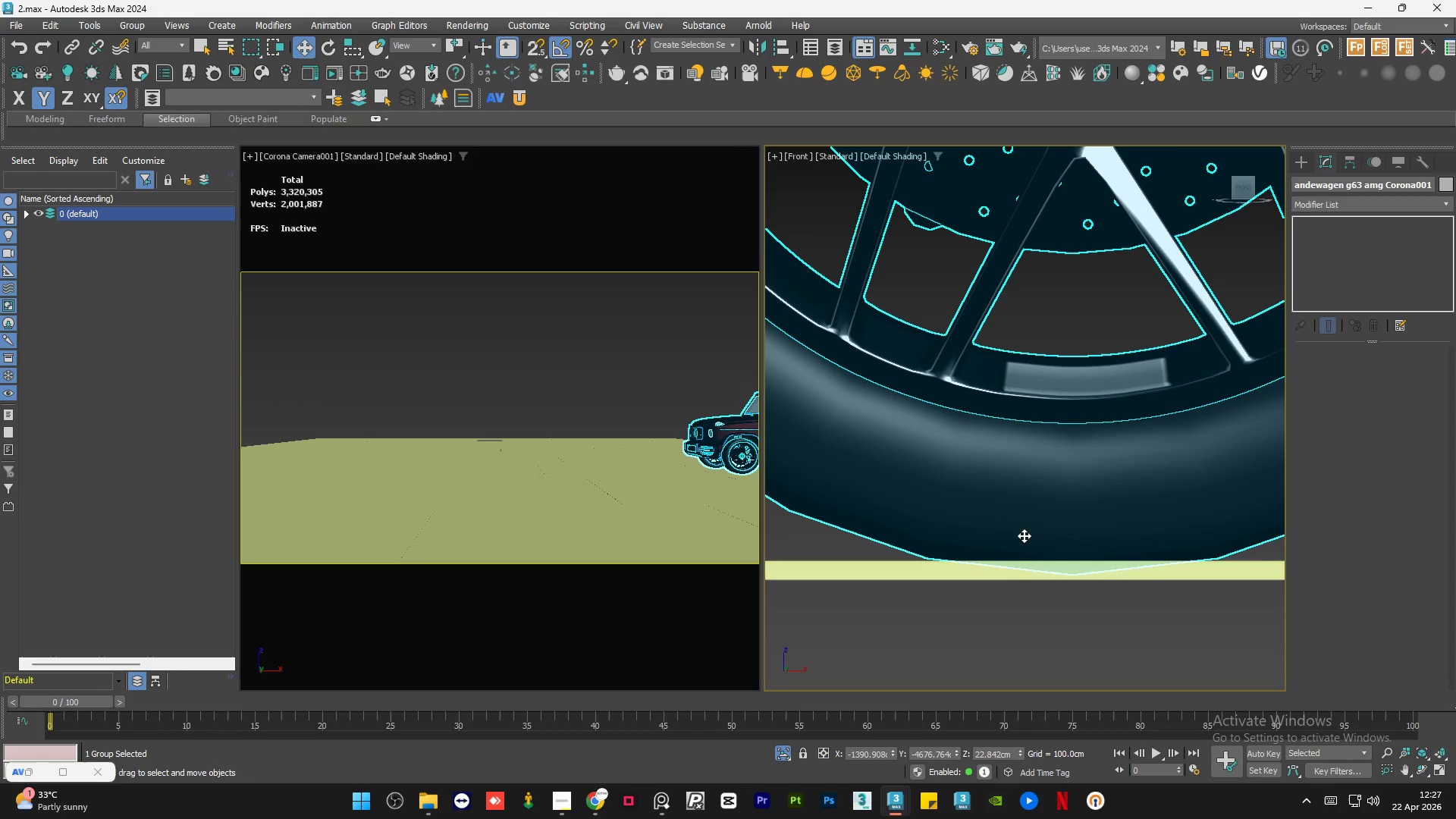 
left_click_drag(start_coordinate=[1026, 533], to_coordinate=[1041, 517])
 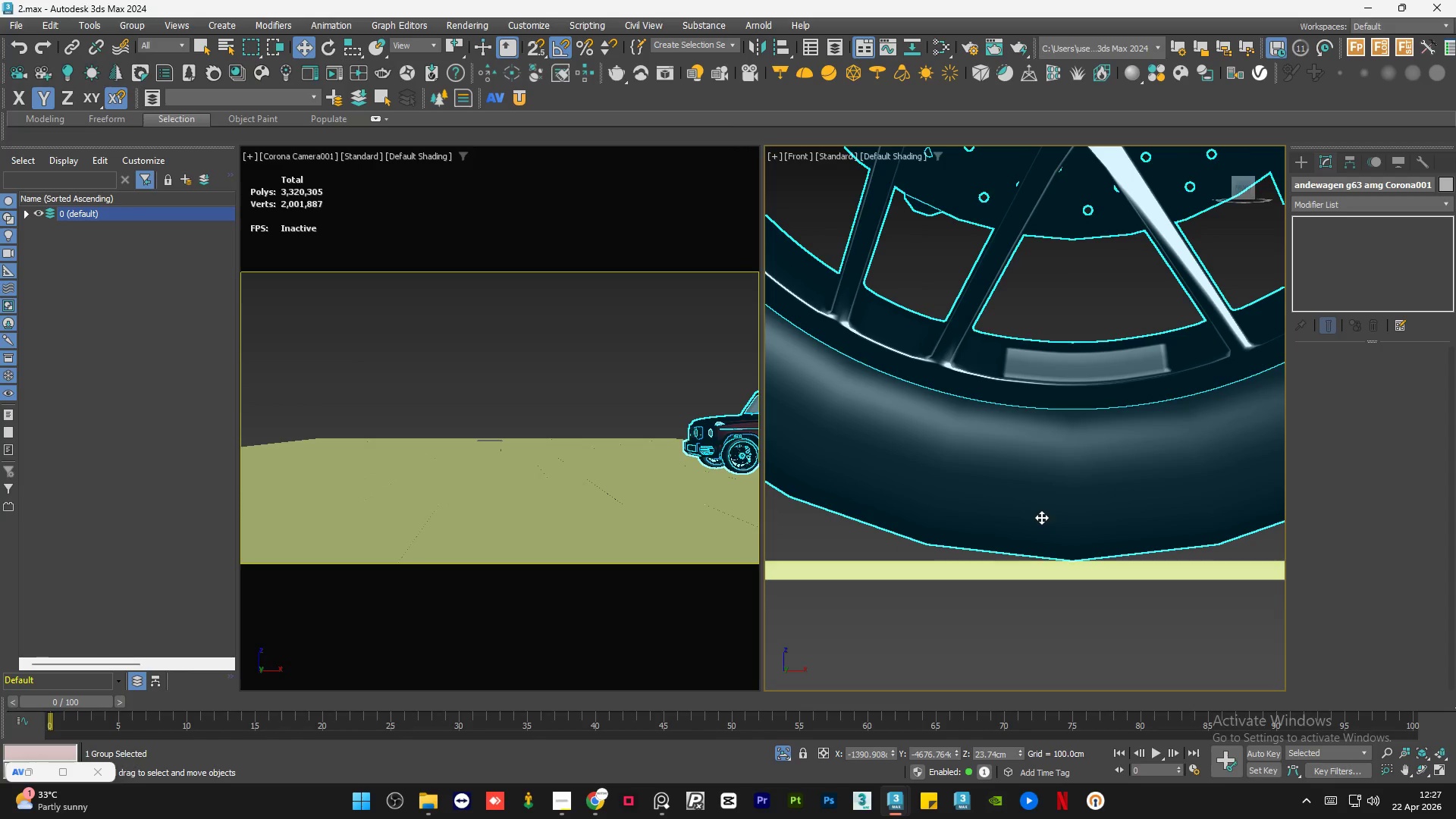 
hold_key(key=AltLeft, duration=1.33)
 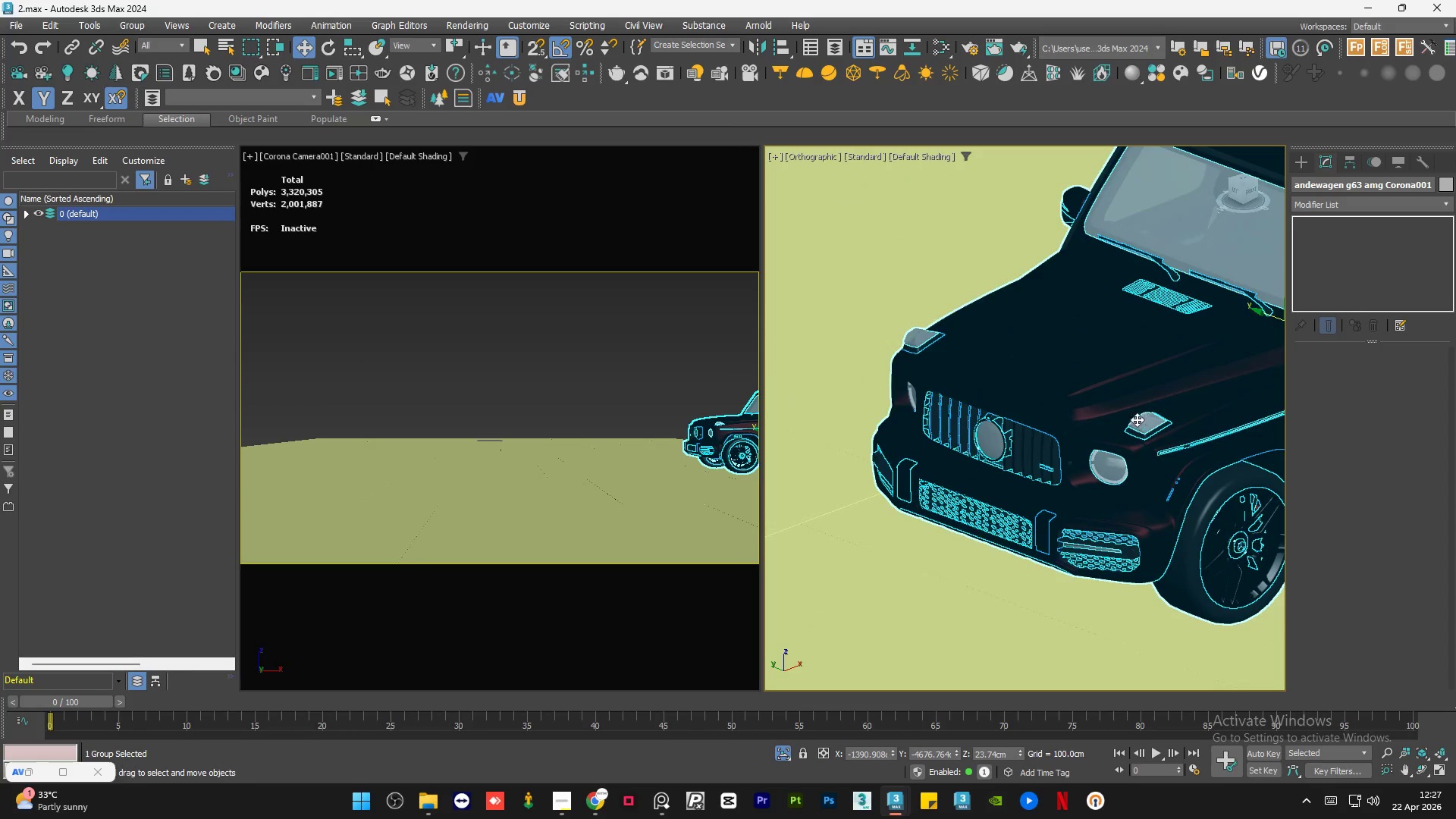 
scroll: coordinate [1041, 517], scroll_direction: down, amount: 6.0
 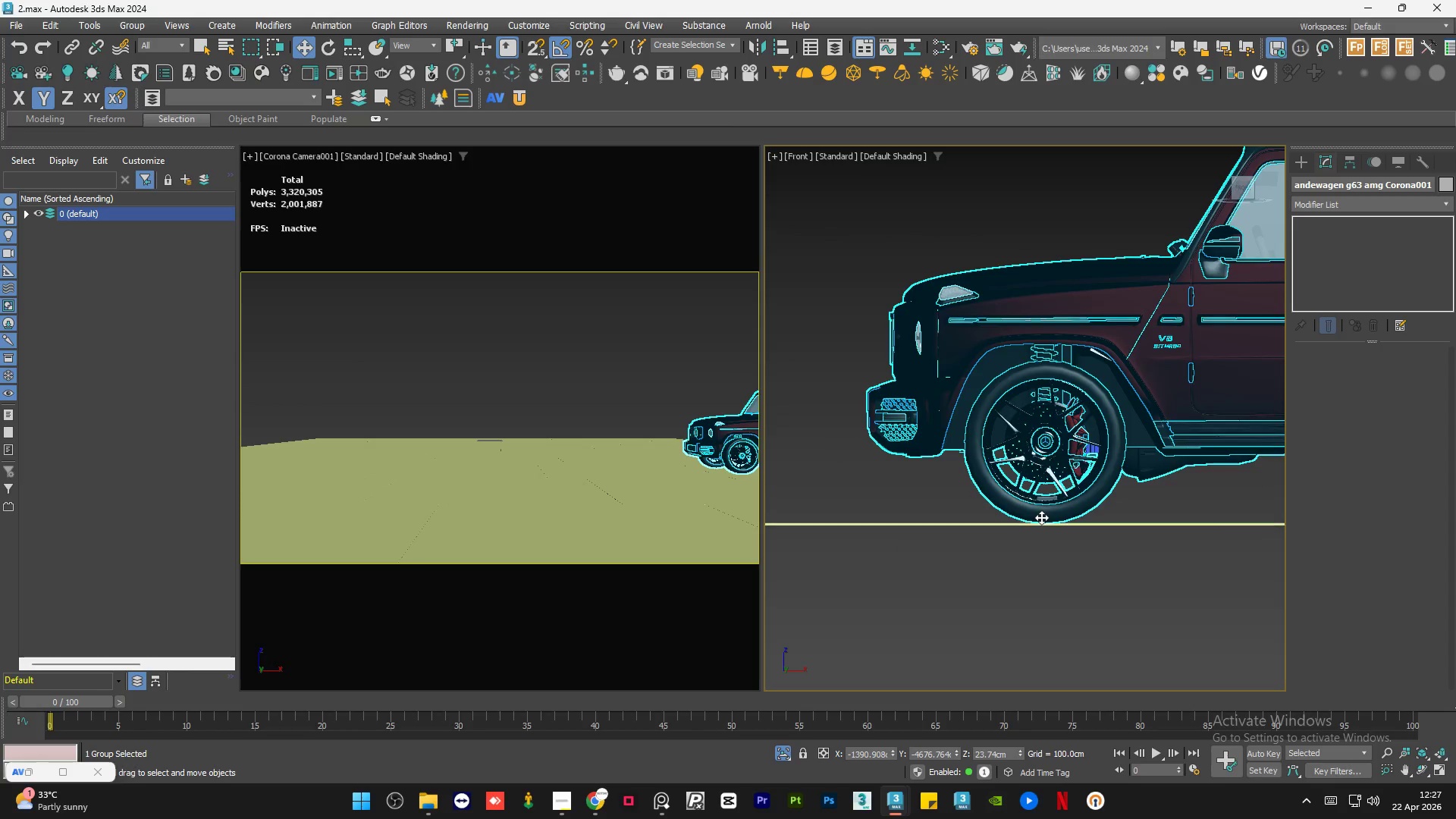 
scroll: coordinate [1012, 411], scroll_direction: none, amount: 0.0
 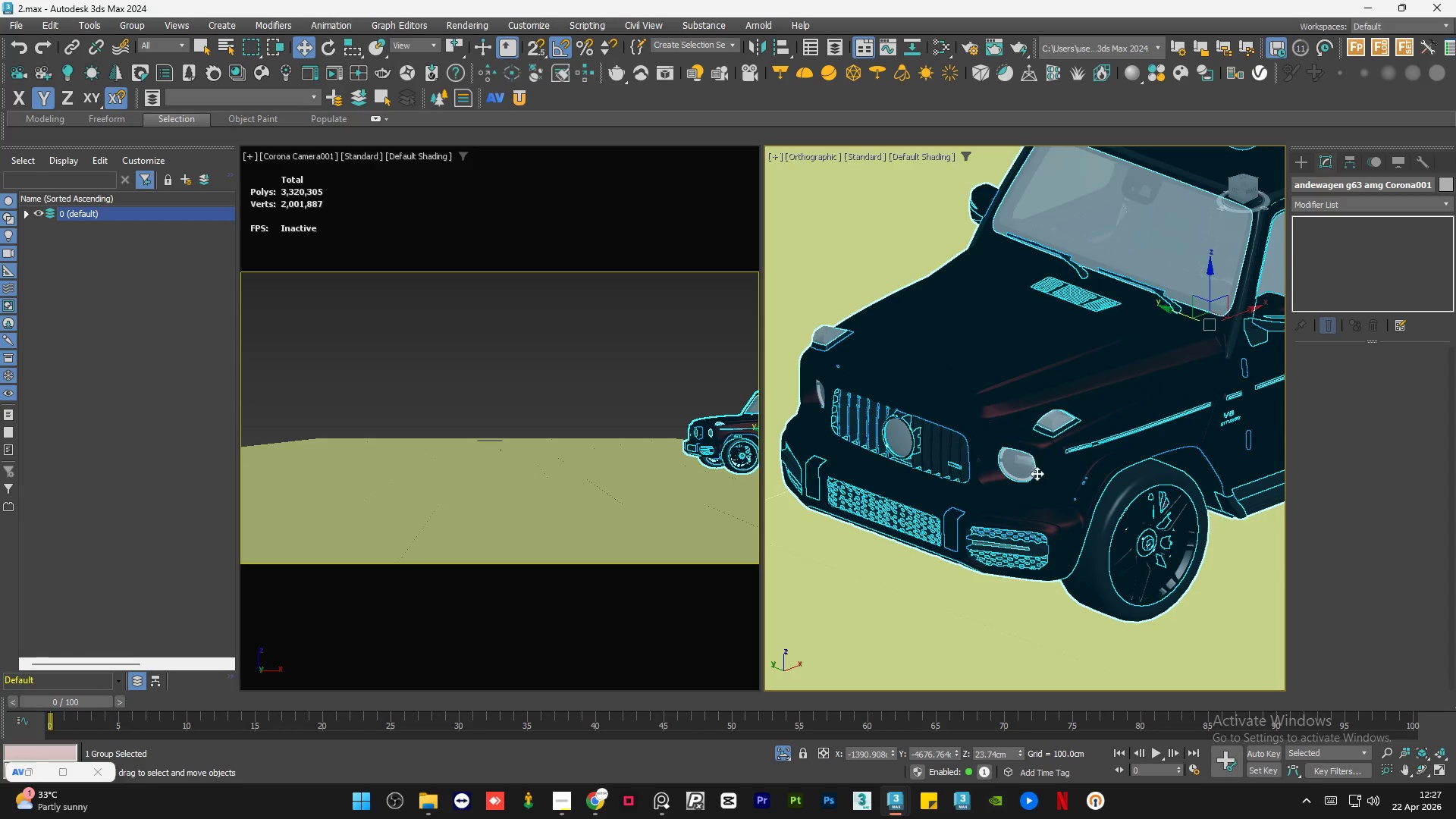 
scroll: coordinate [1134, 452], scroll_direction: up, amount: 4.0
 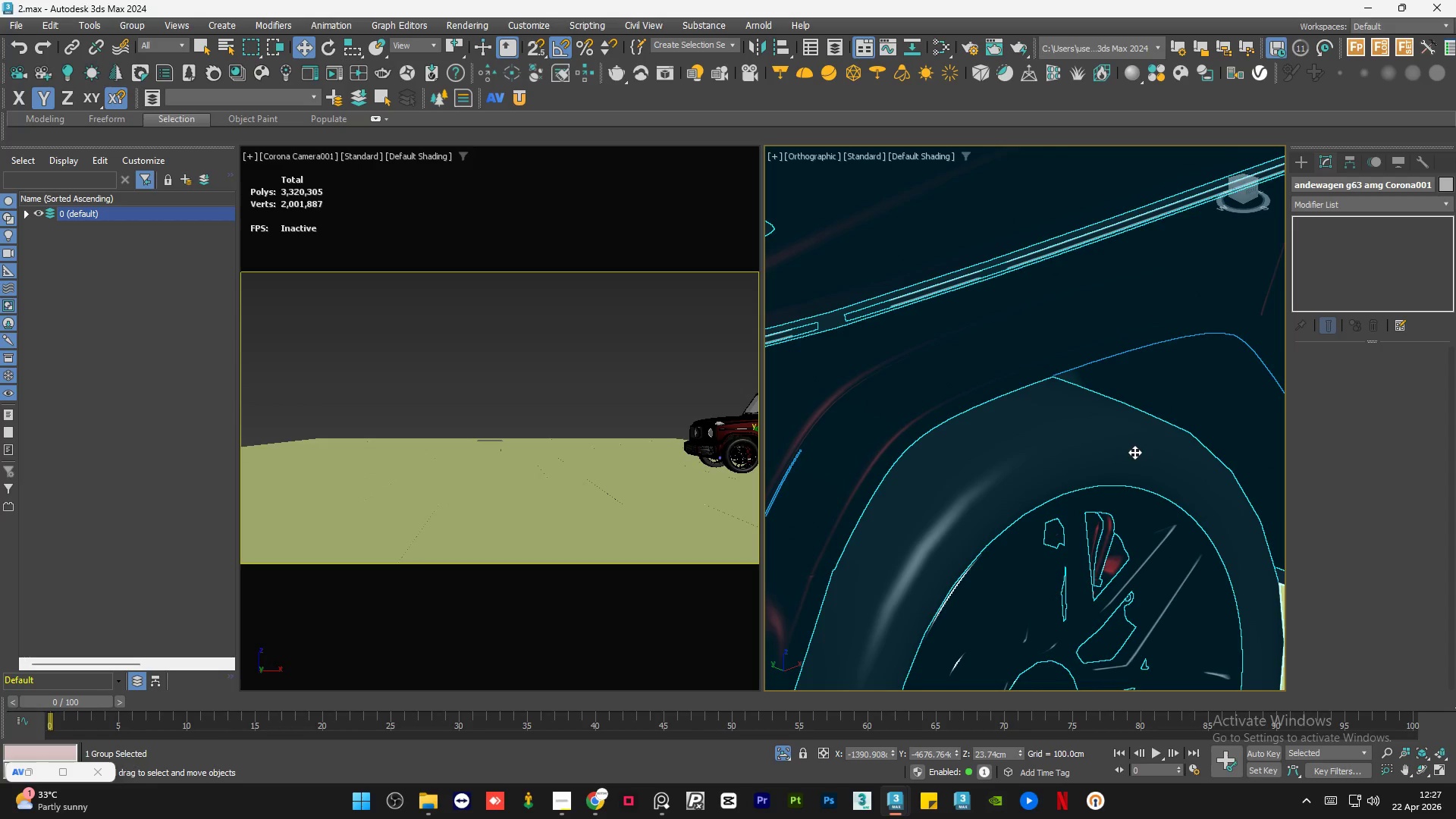 
hold_key(key=AltLeft, duration=0.66)
 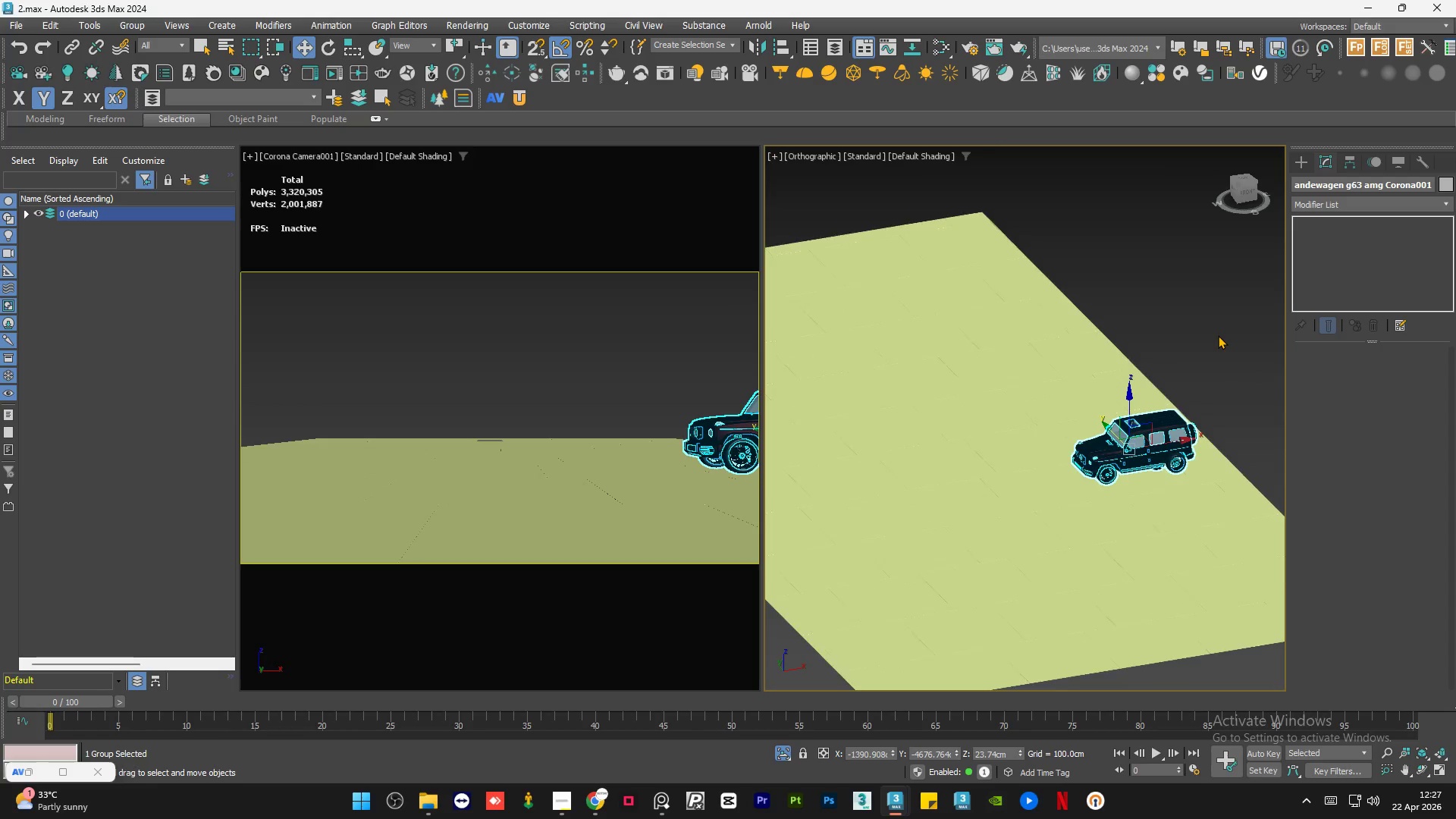 
scroll: coordinate [1122, 472], scroll_direction: down, amount: 10.0
 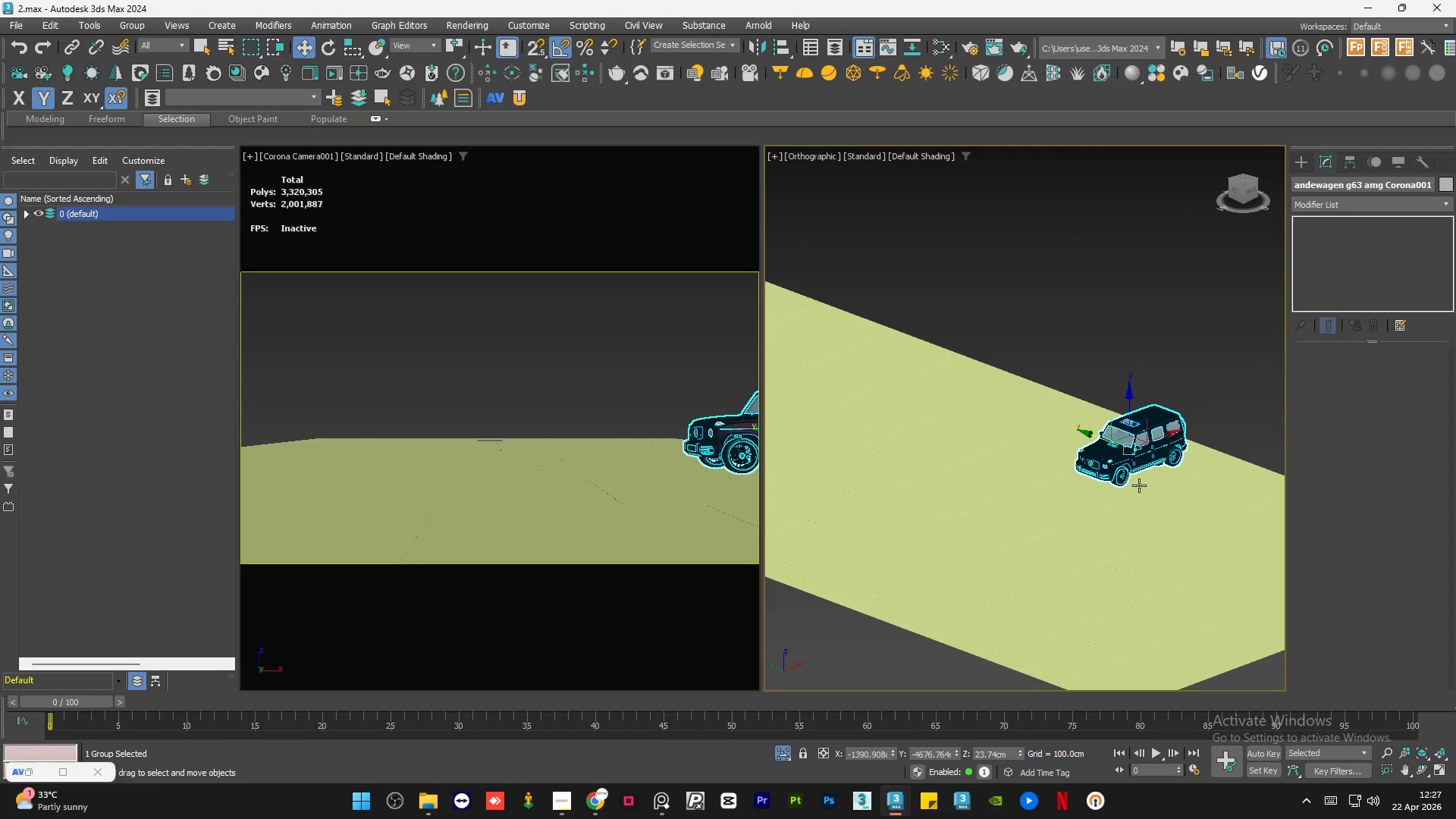 
double_click([1218, 335])
 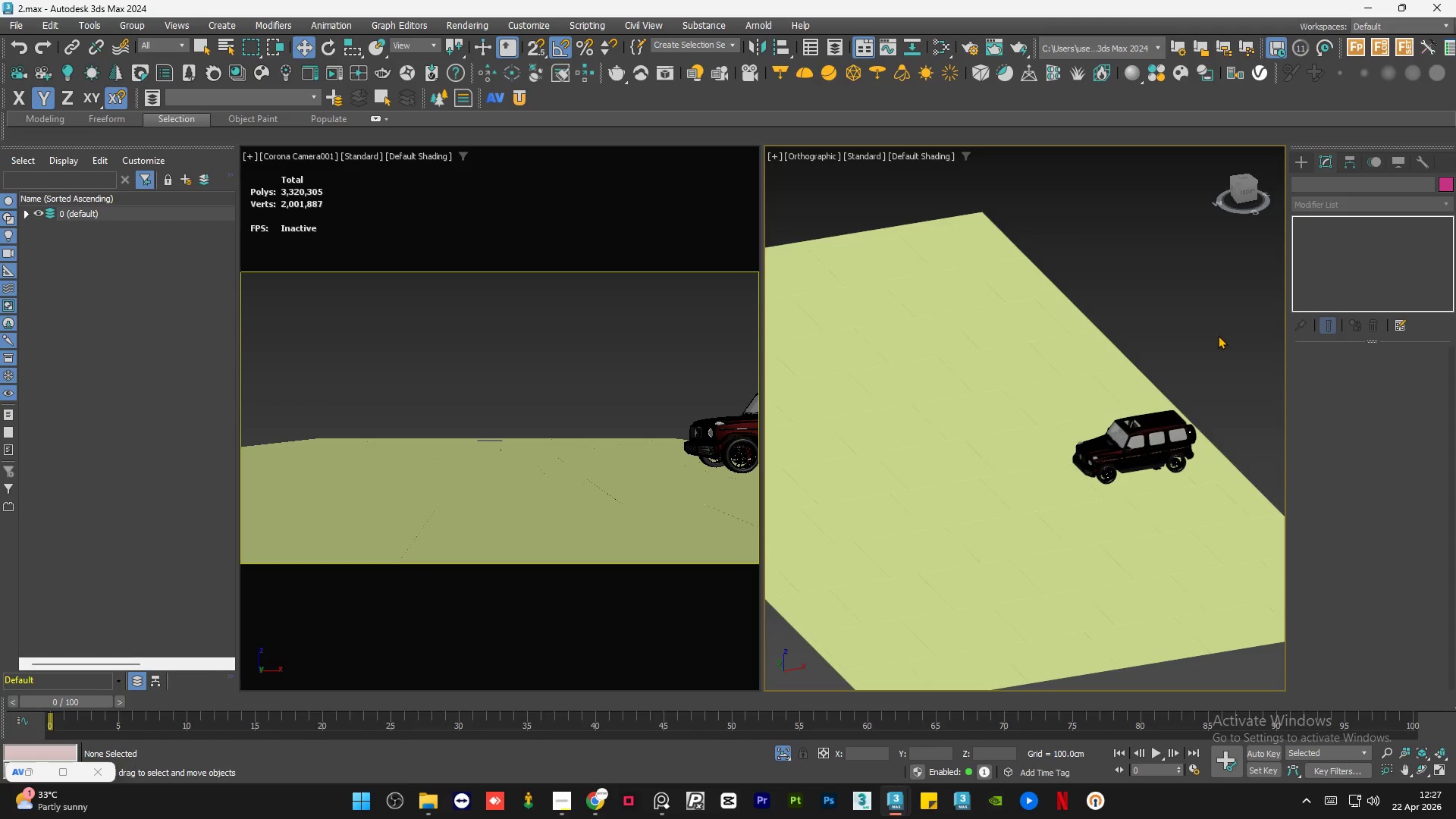 
key(Control+S)
 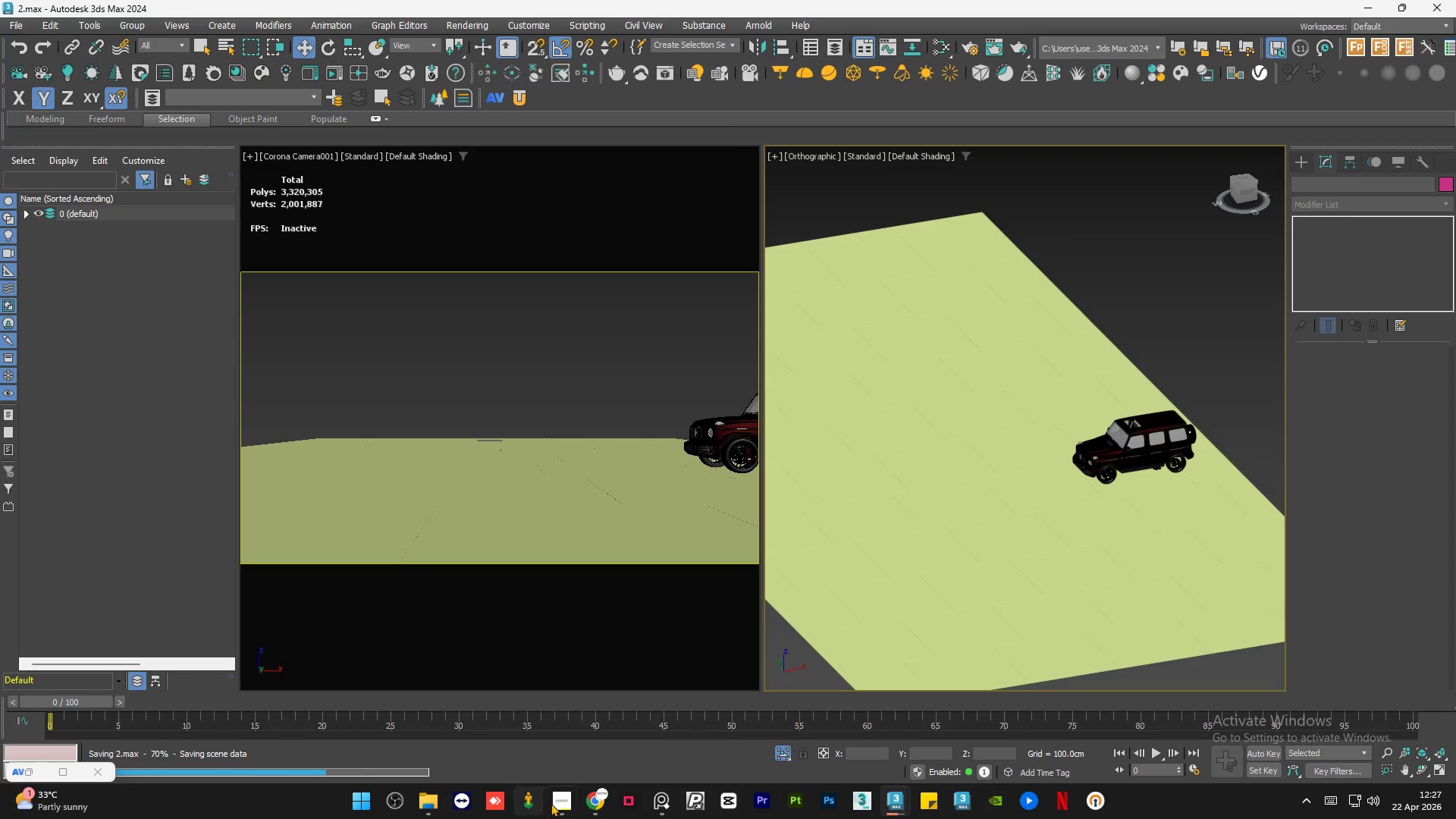 
left_click([557, 802])